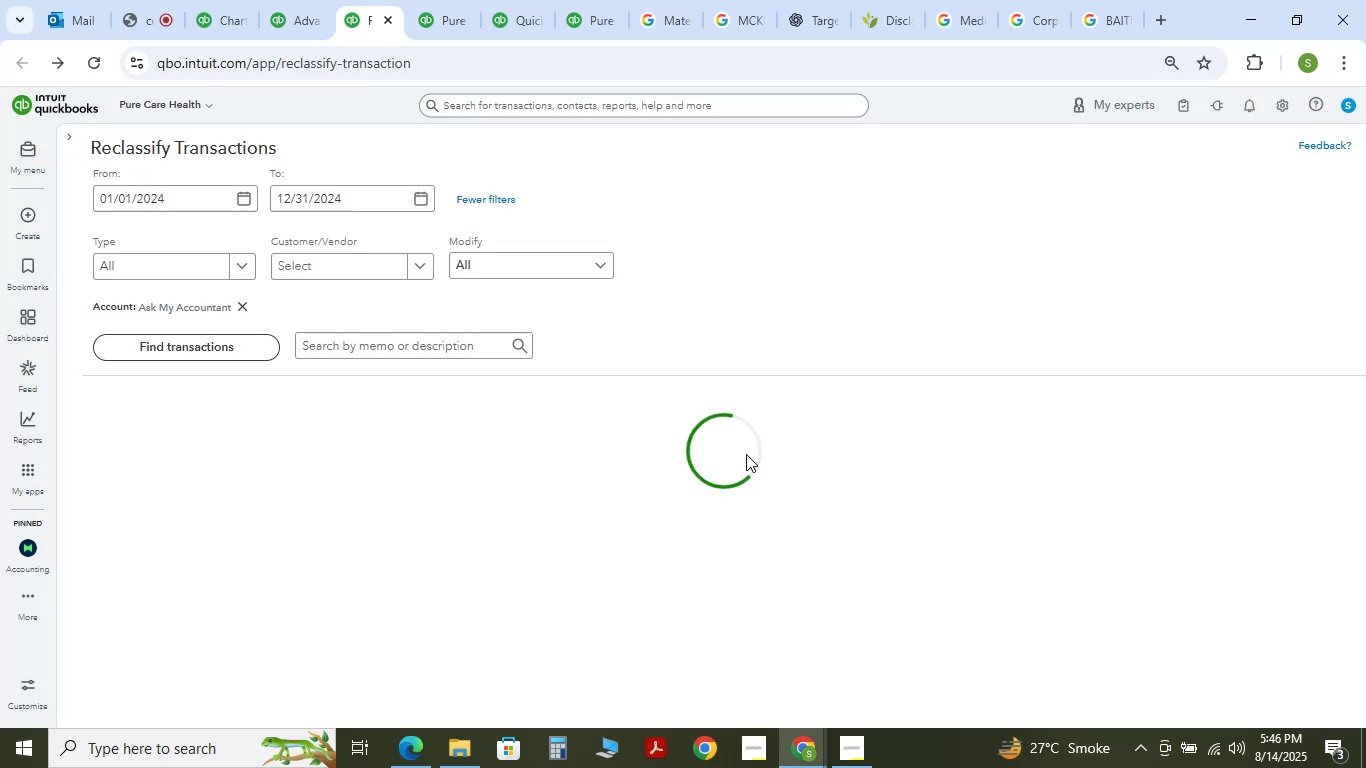 
scroll: coordinate [793, 370], scroll_direction: down, amount: 4.0
 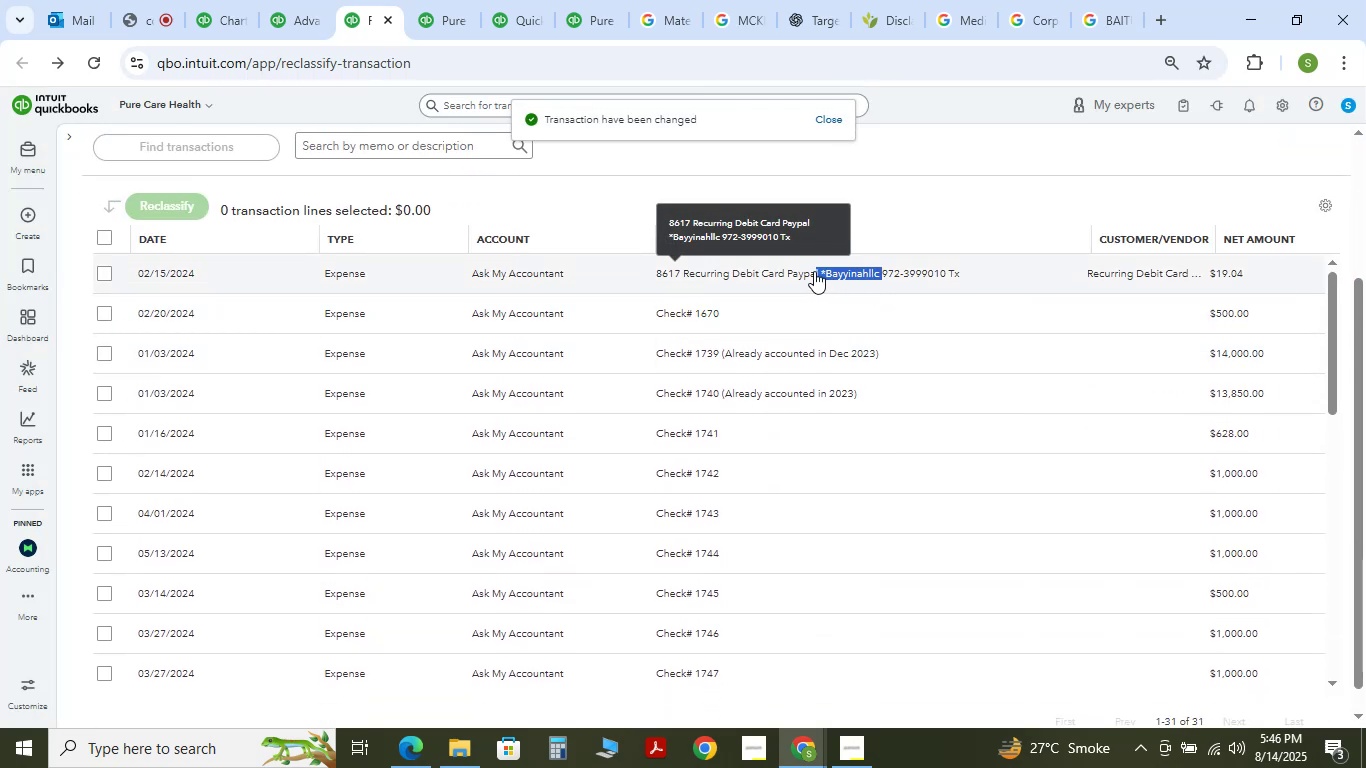 
key(Control+C)
 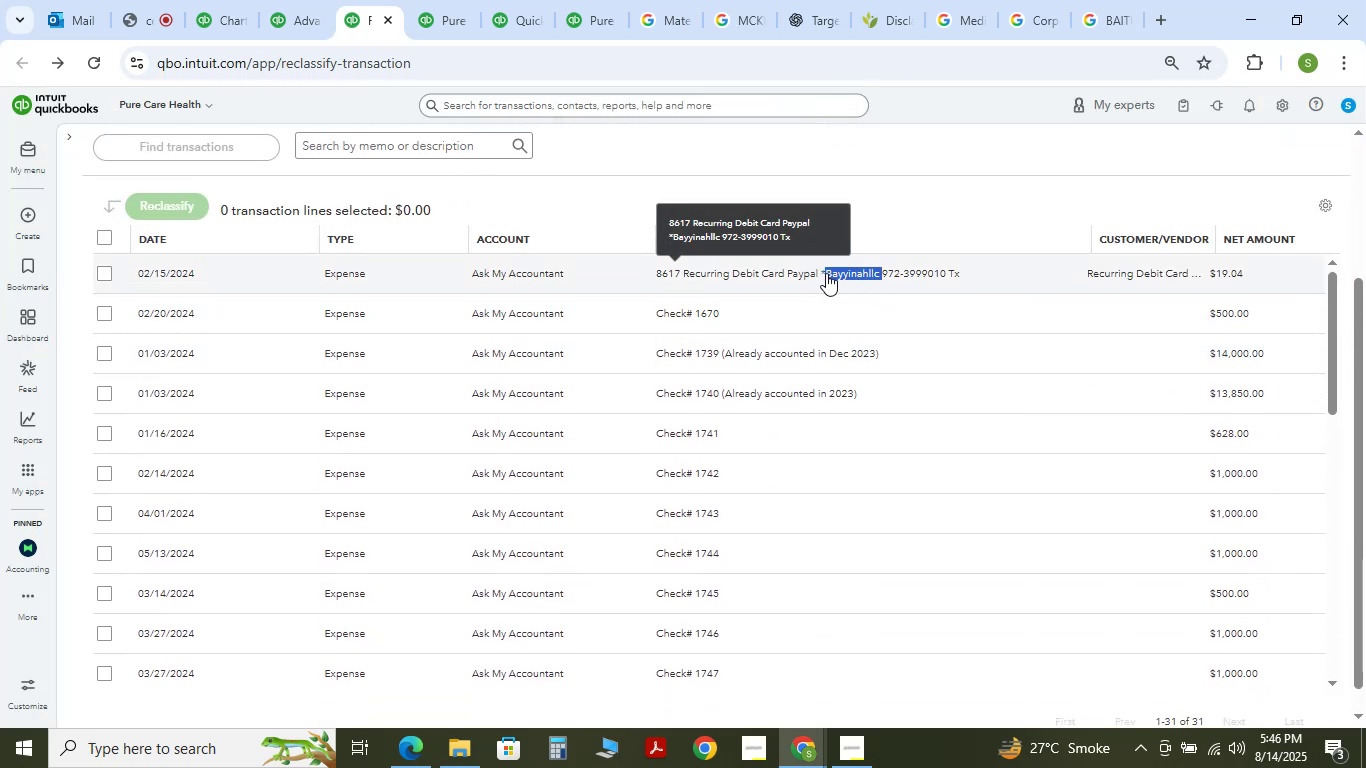 
key(Control+T)
 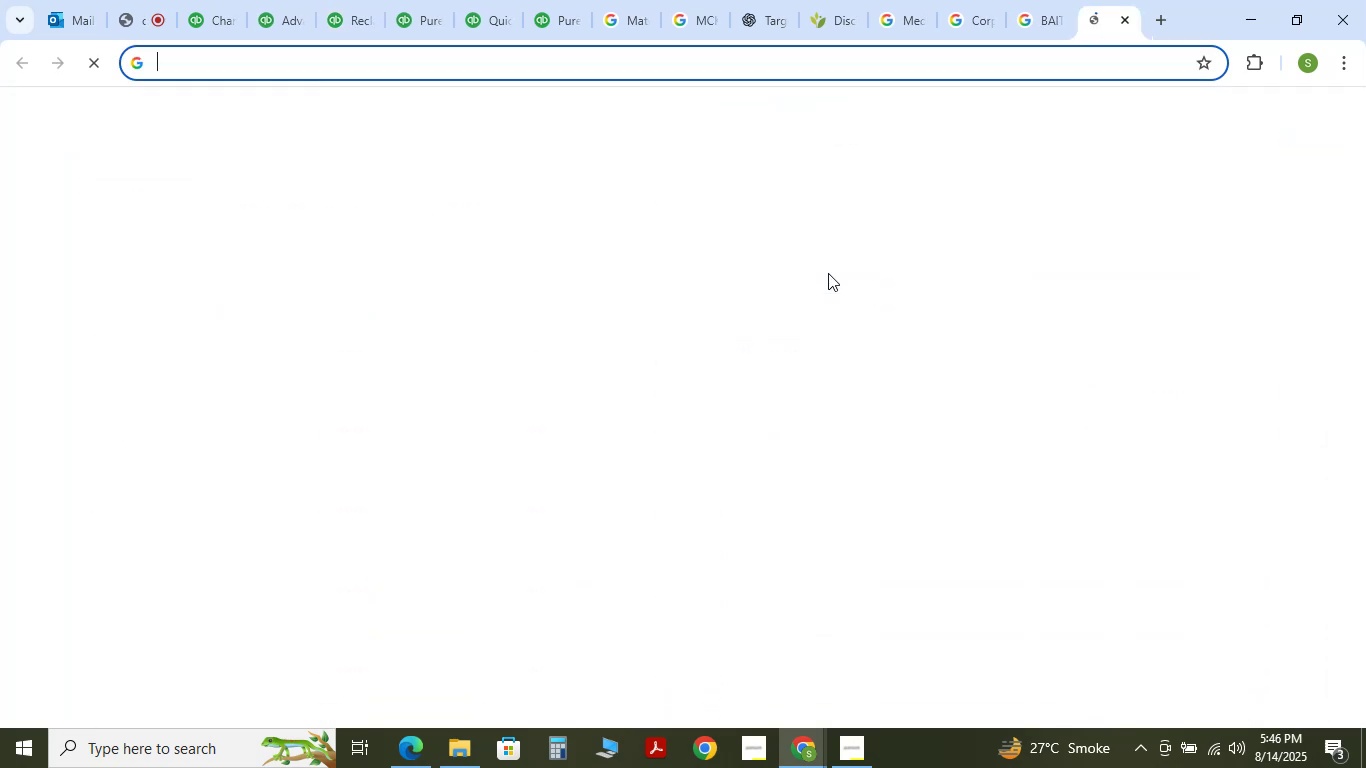 
key(Control+V)
 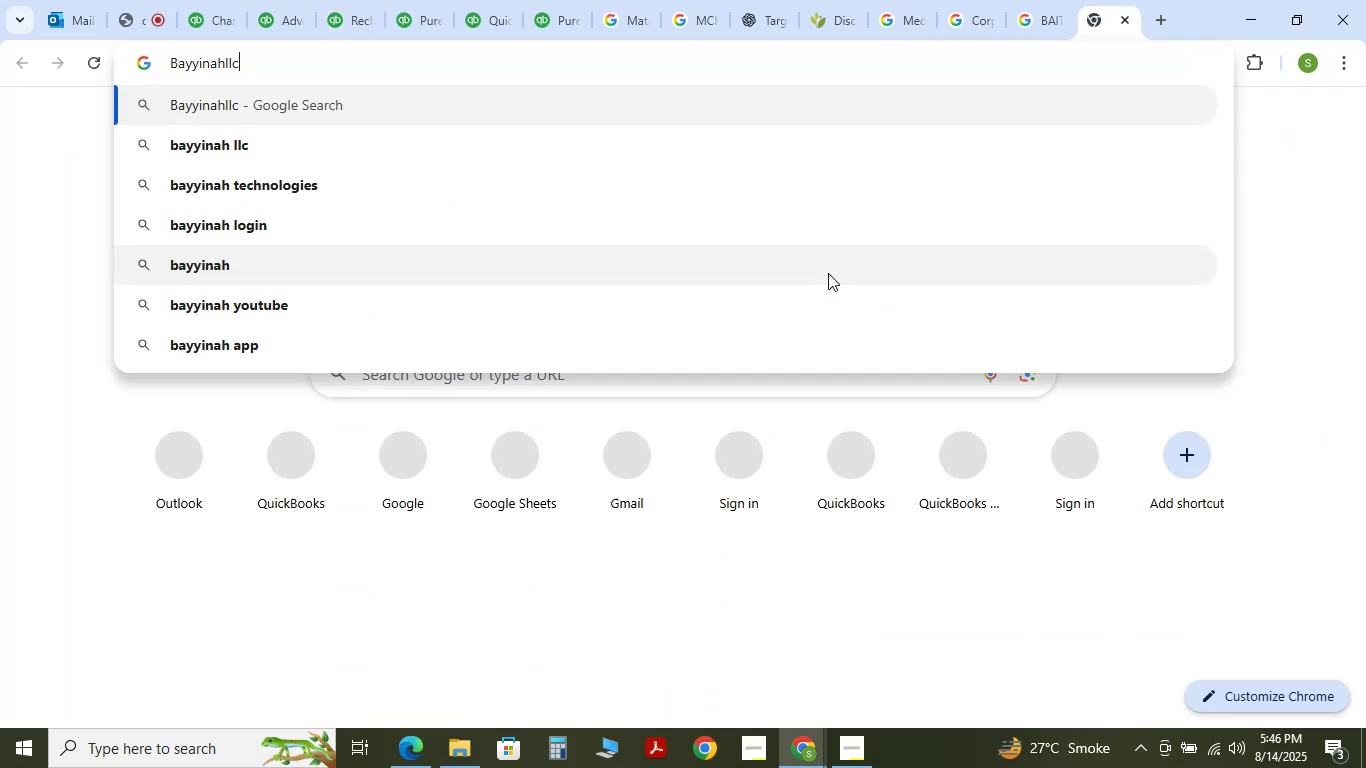 
key(NumpadEnter)
 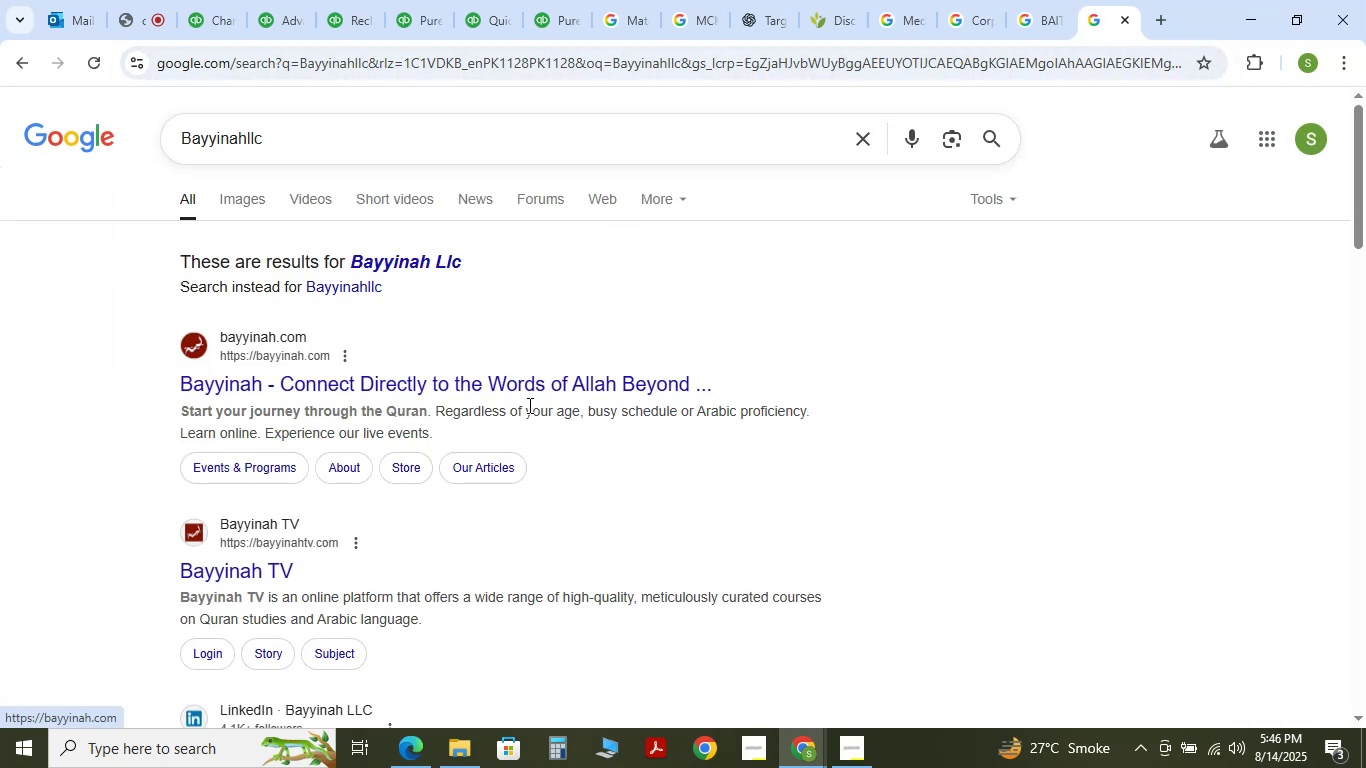 
wait(6.42)
 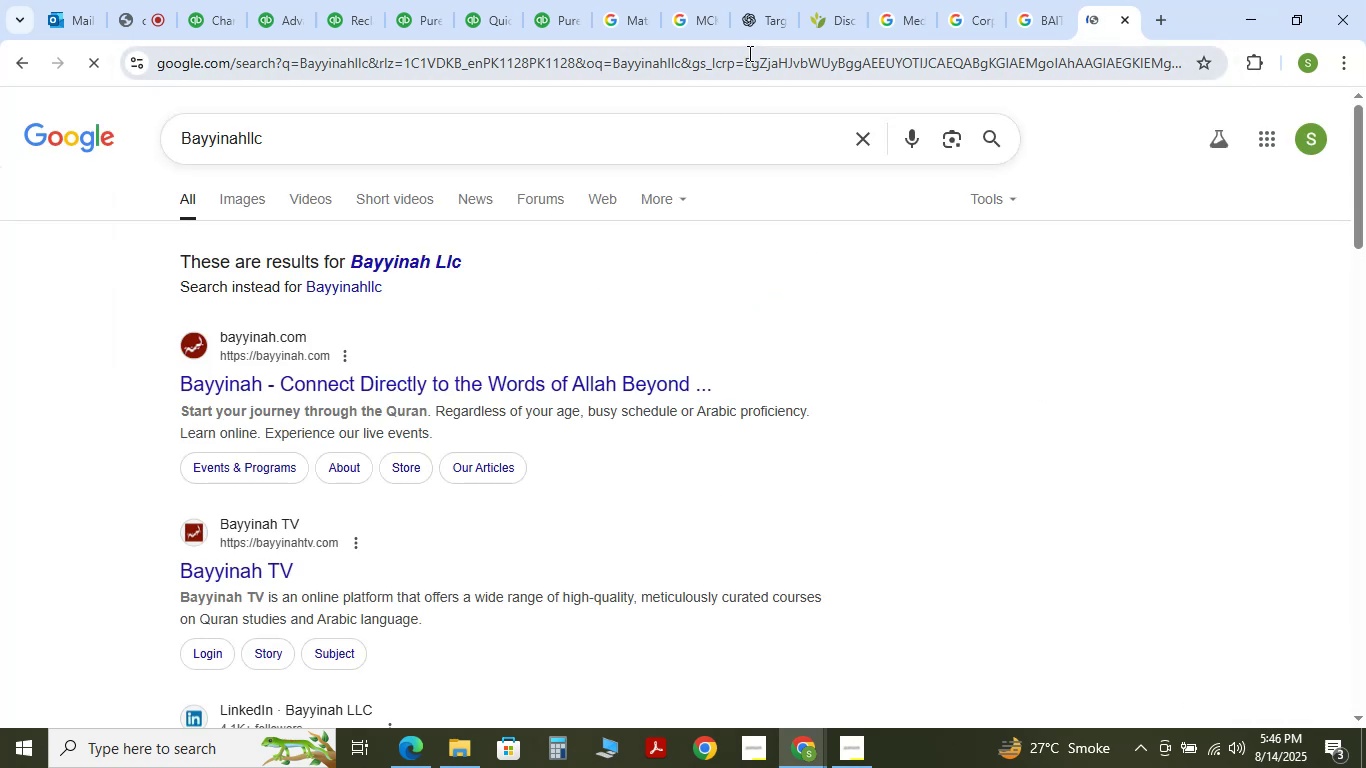 
left_click([142, 0])
 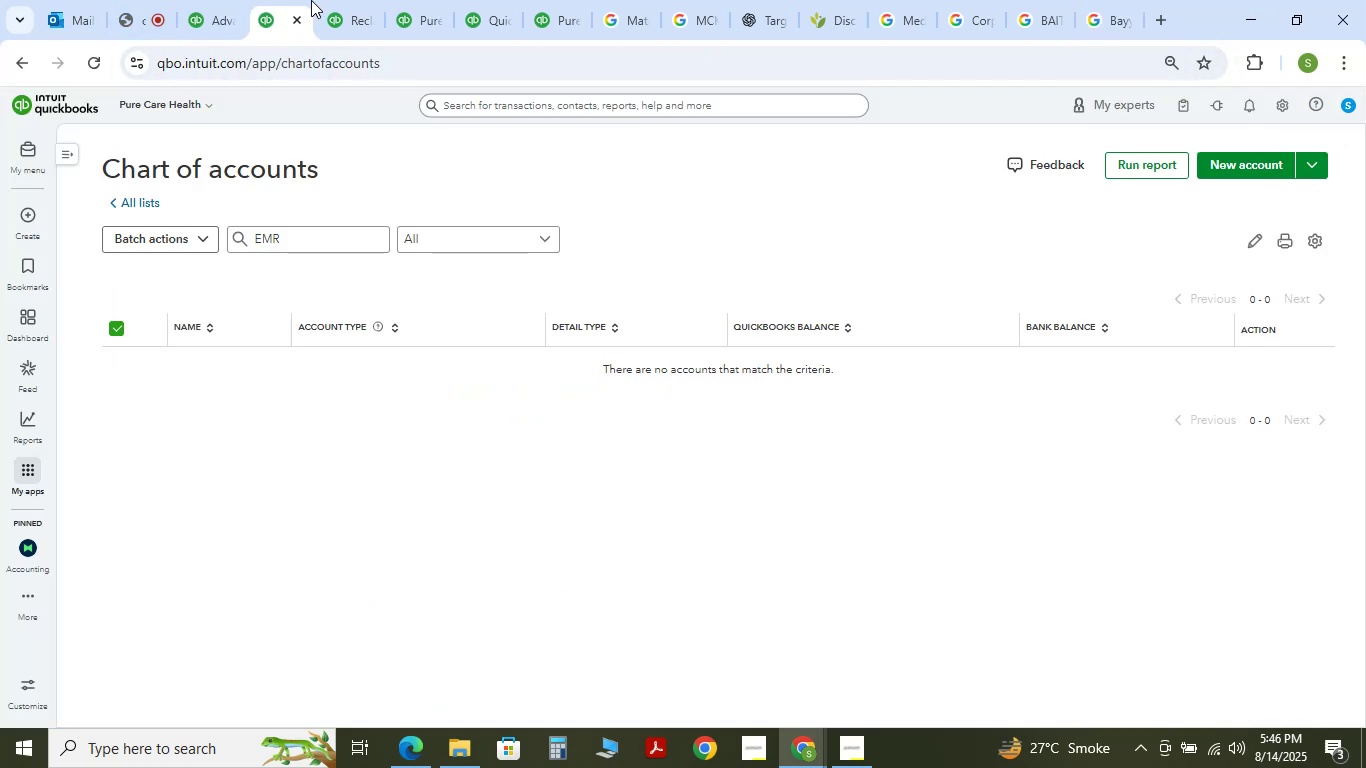 
double_click([351, 5])
 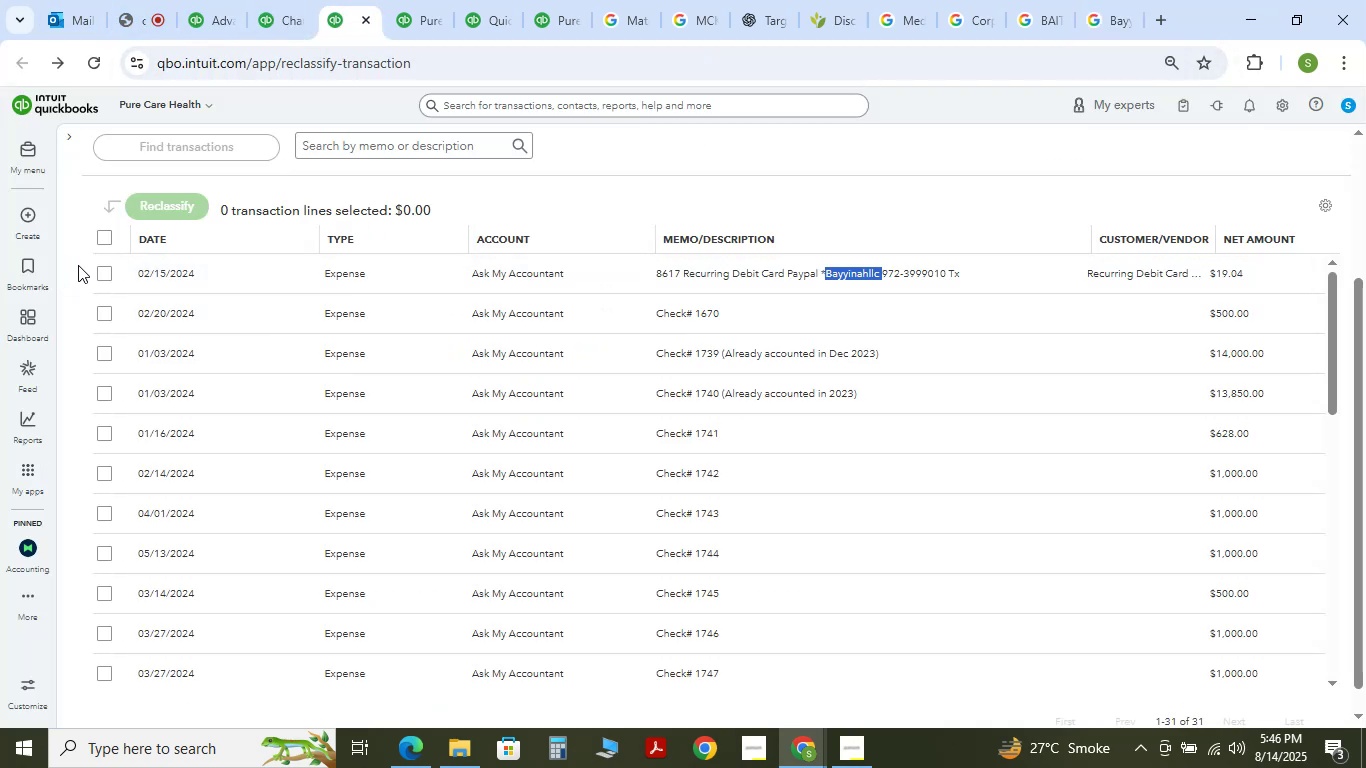 
double_click([155, 209])
 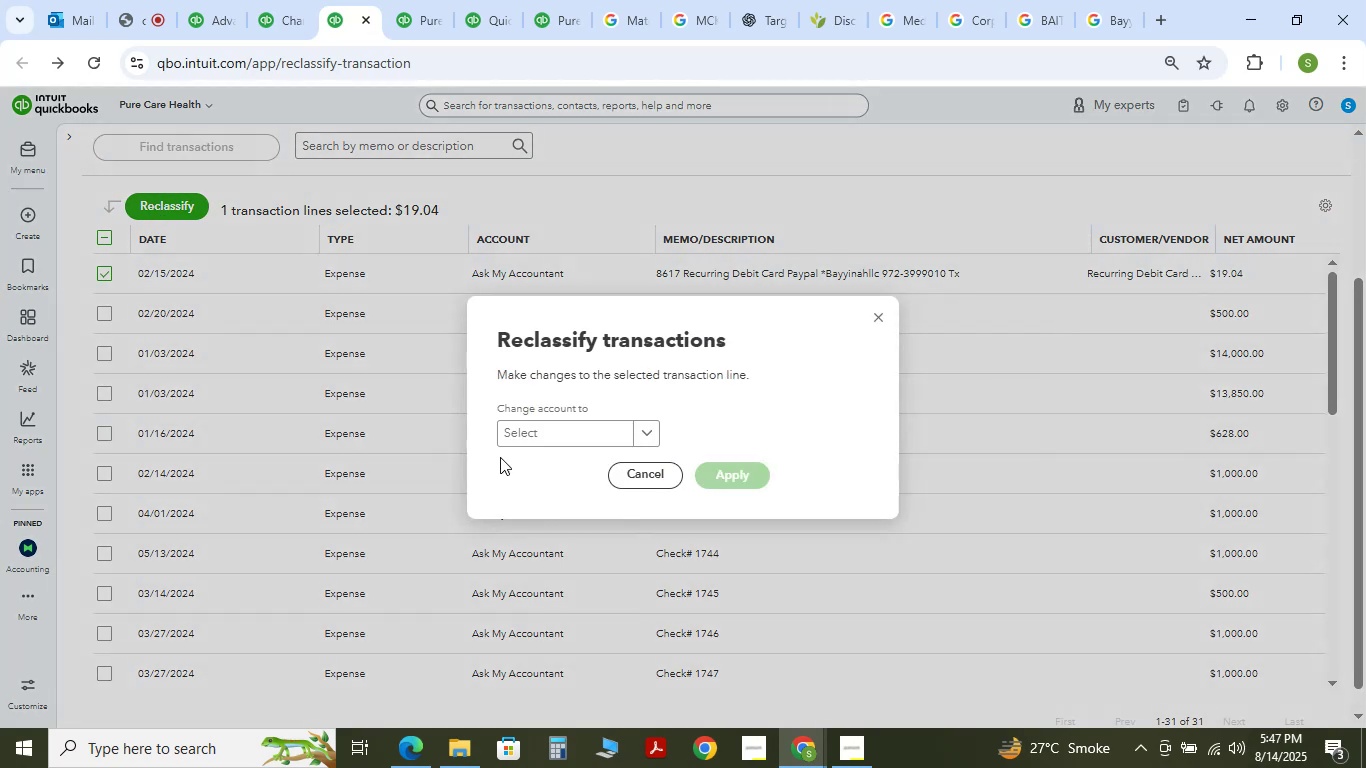 
left_click([540, 442])
 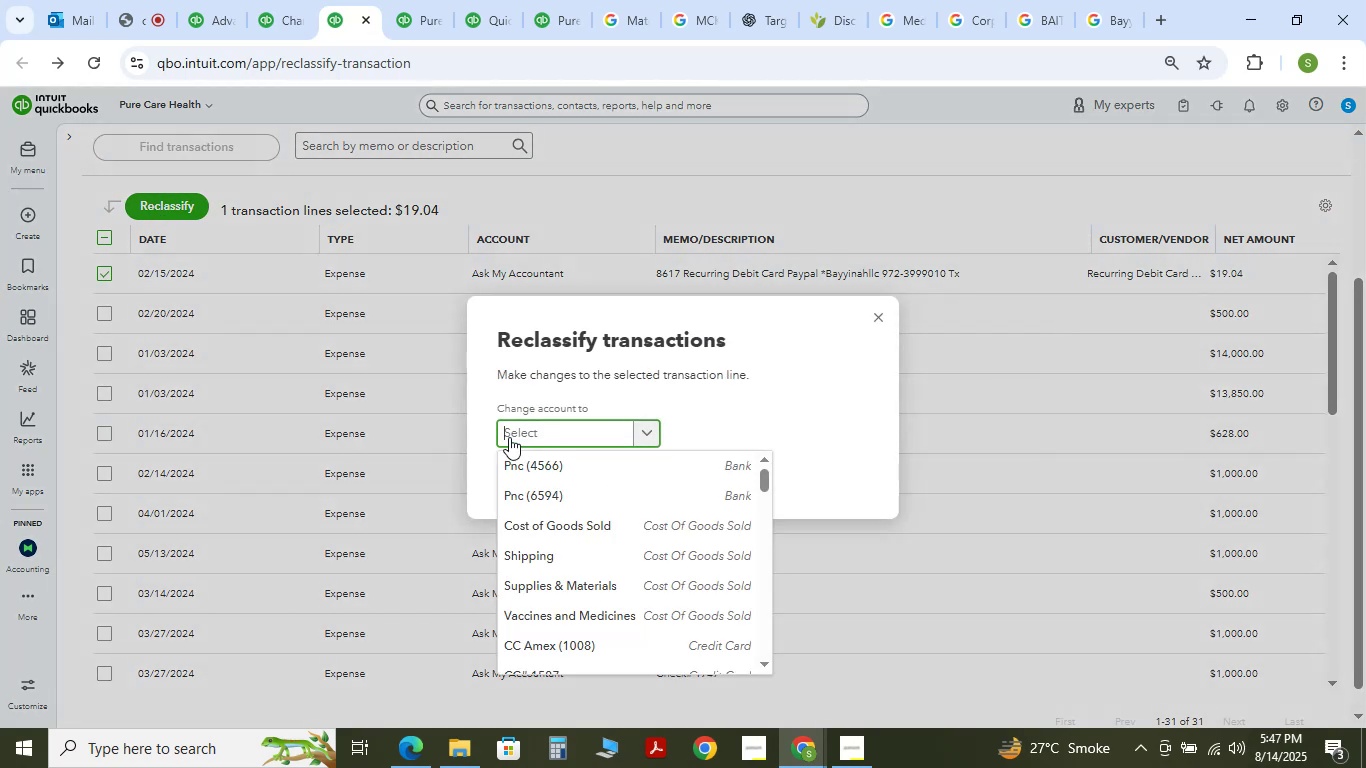 
type(ownerShare)
 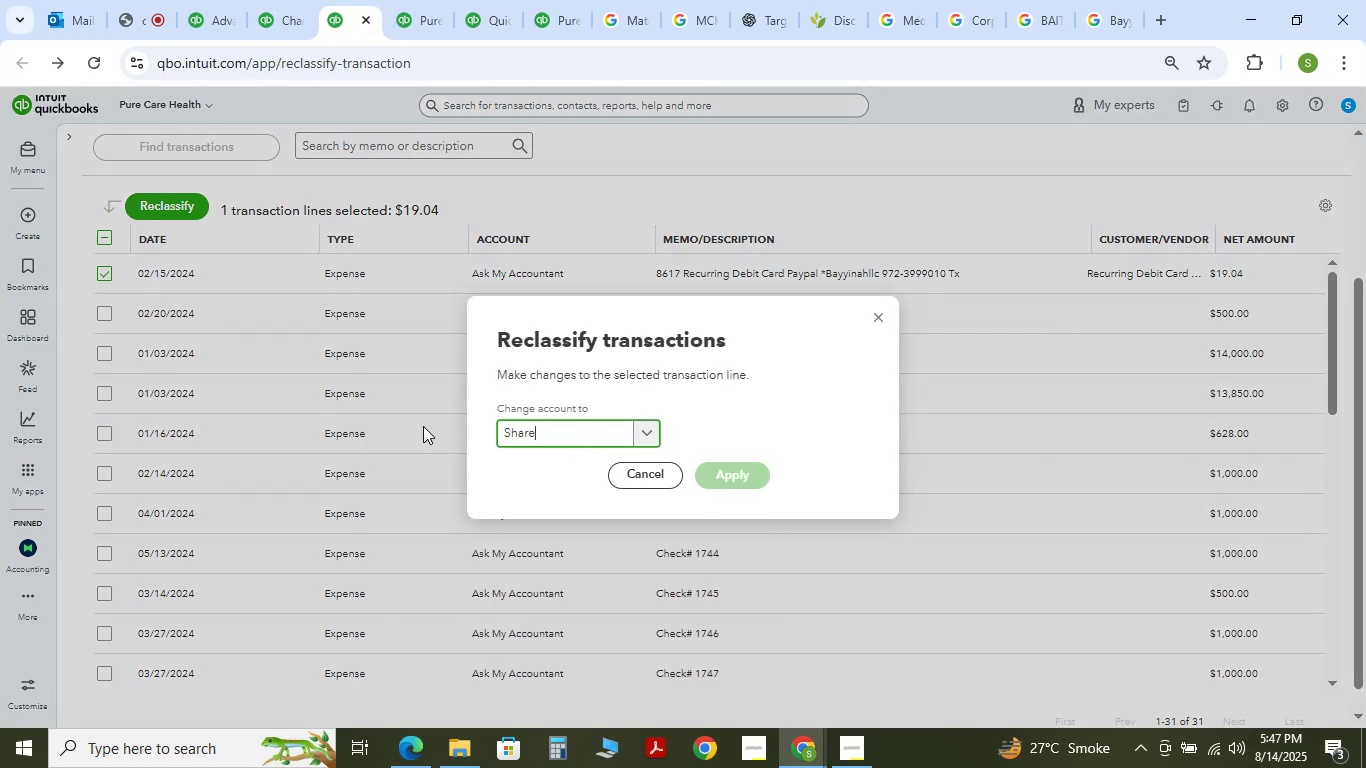 
double_click([739, 477])
 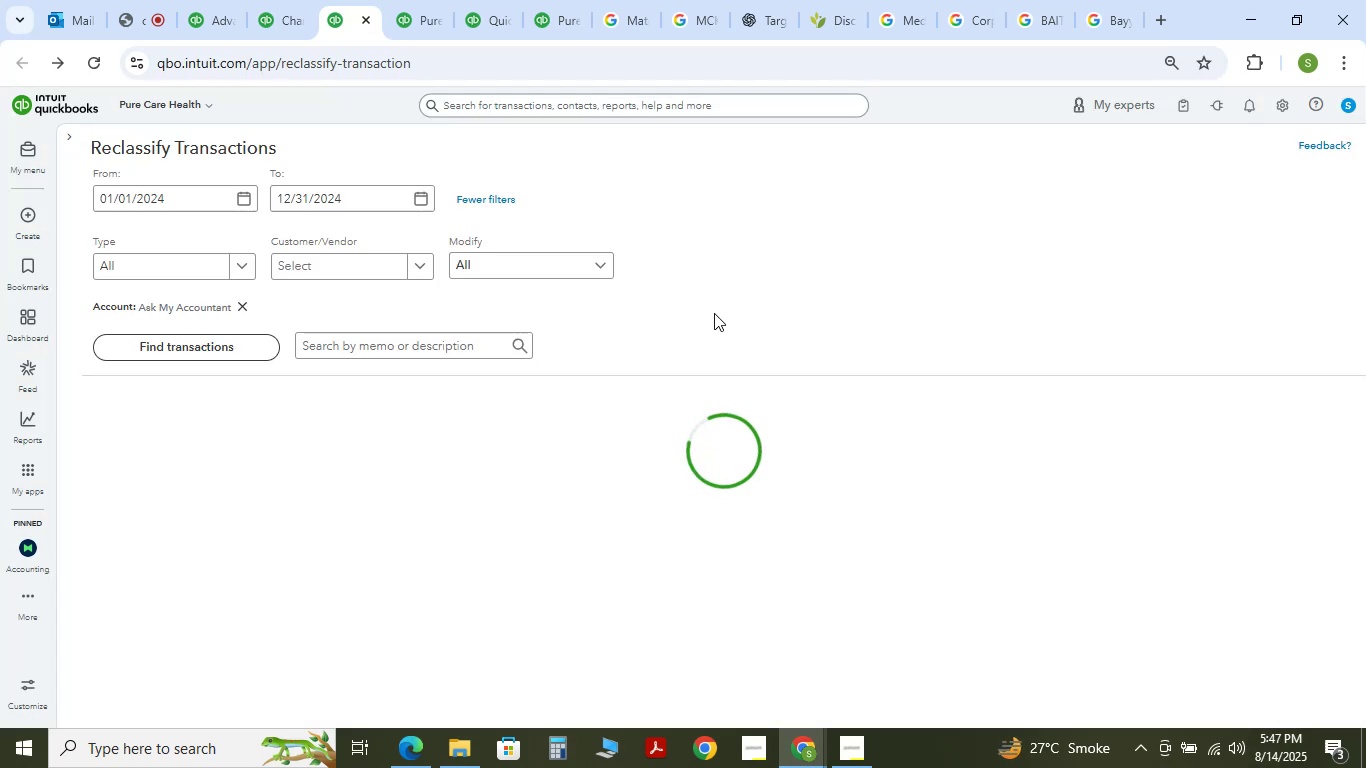 
scroll: coordinate [663, 441], scroll_direction: down, amount: 30.0
 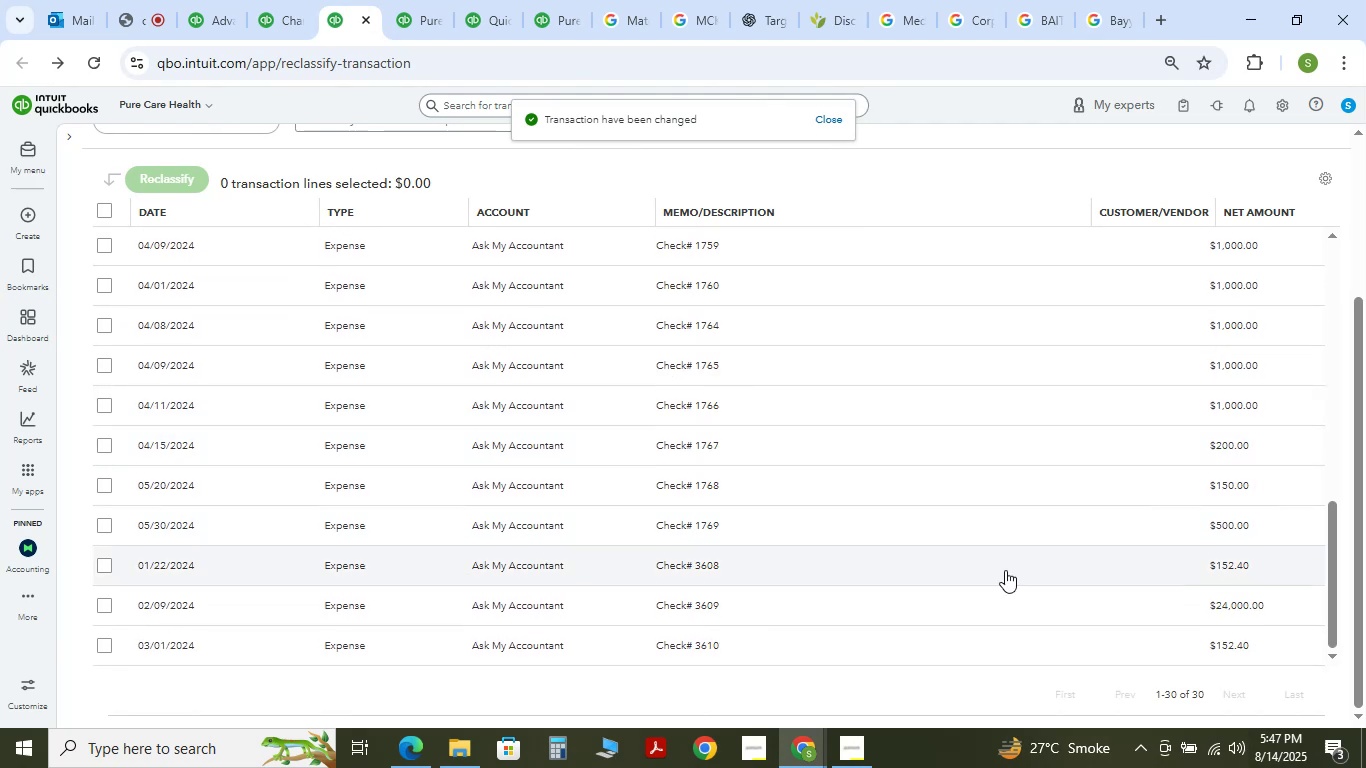 
scroll: coordinate [1119, 561], scroll_direction: up, amount: 13.0
 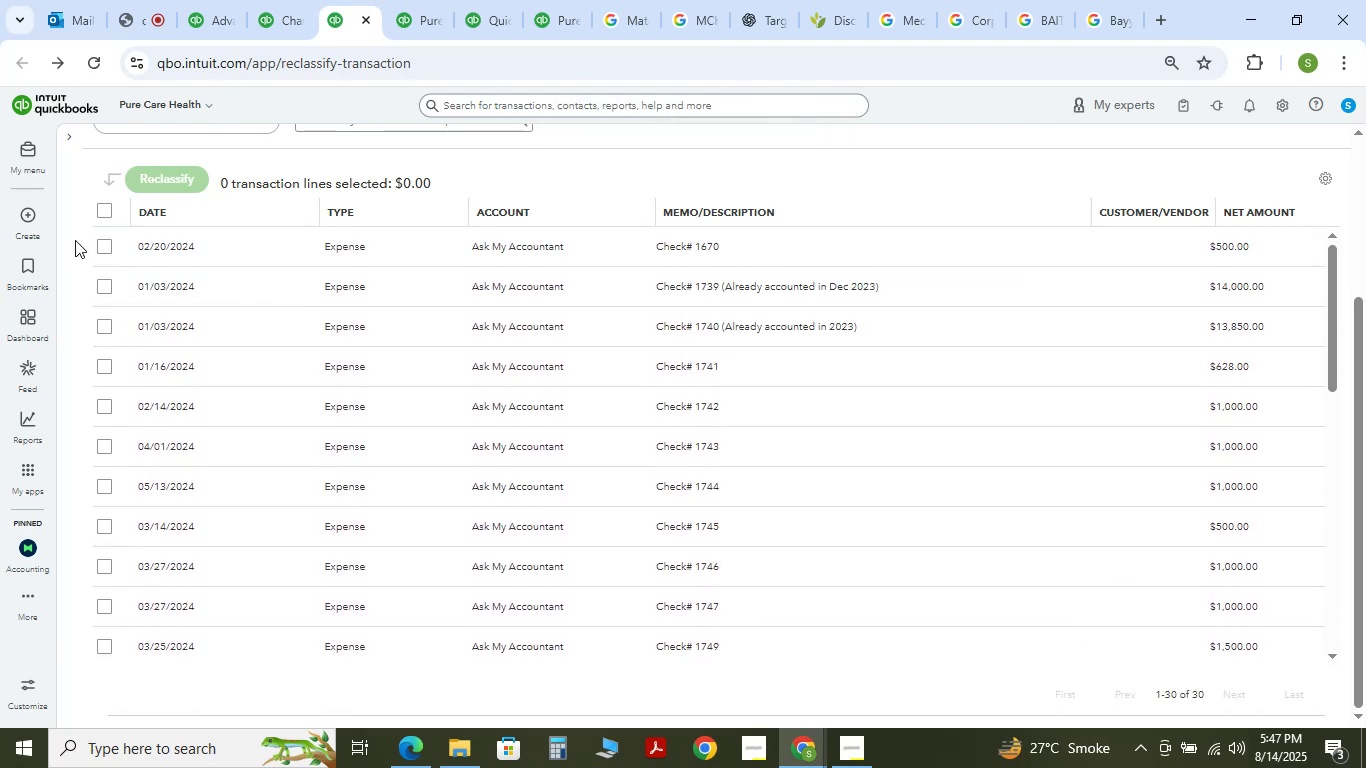 
left_click([103, 216])
 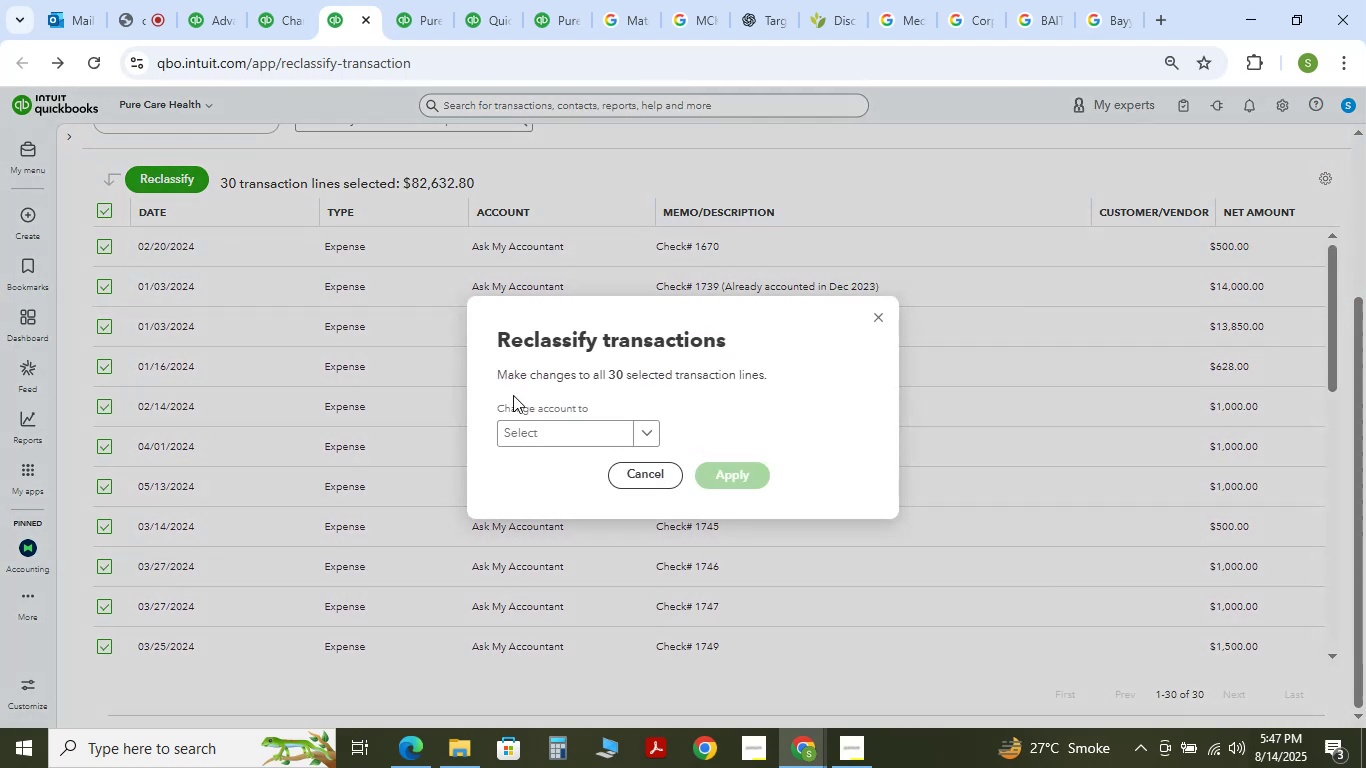 
left_click([552, 444])
 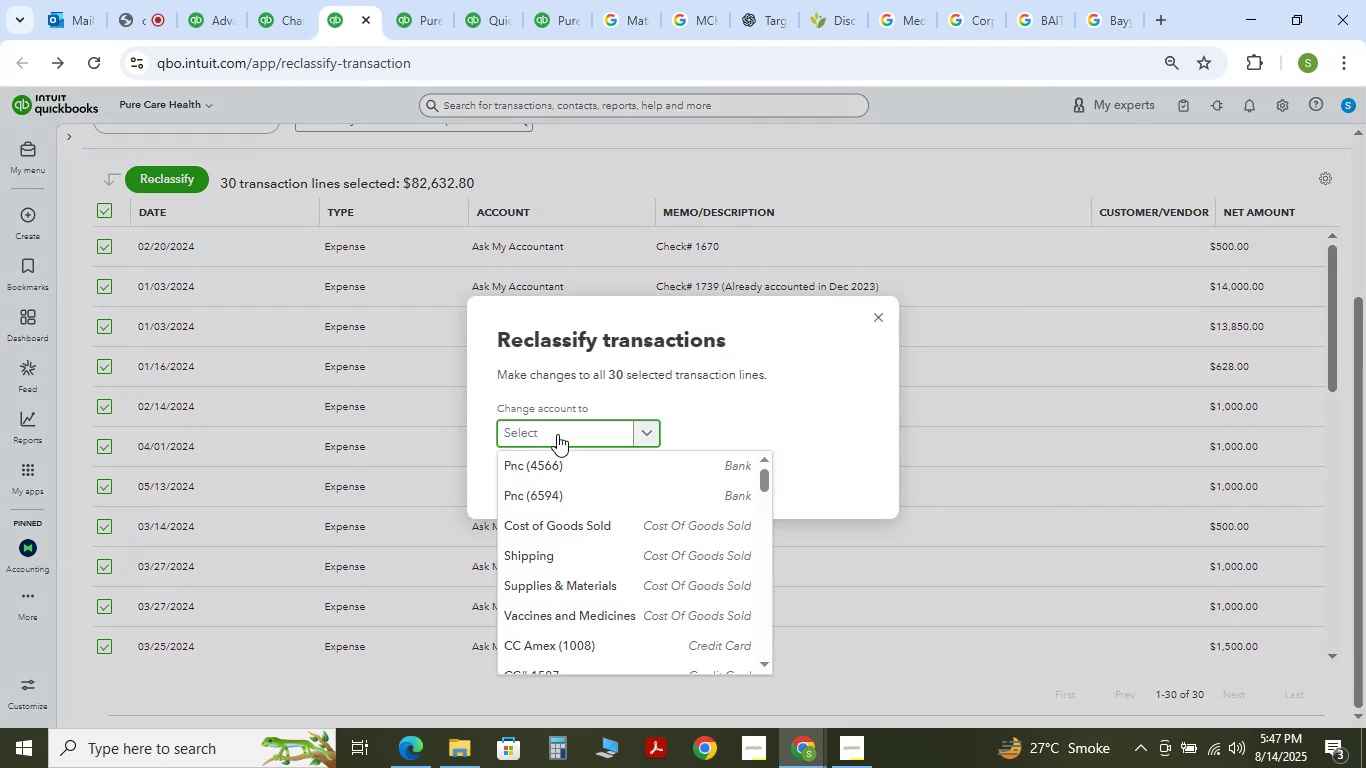 
type(Subconr)
key(Backspace)
type( )
key(Backspace)
key(Backspace)
key(Backspace)
key(Backspace)
 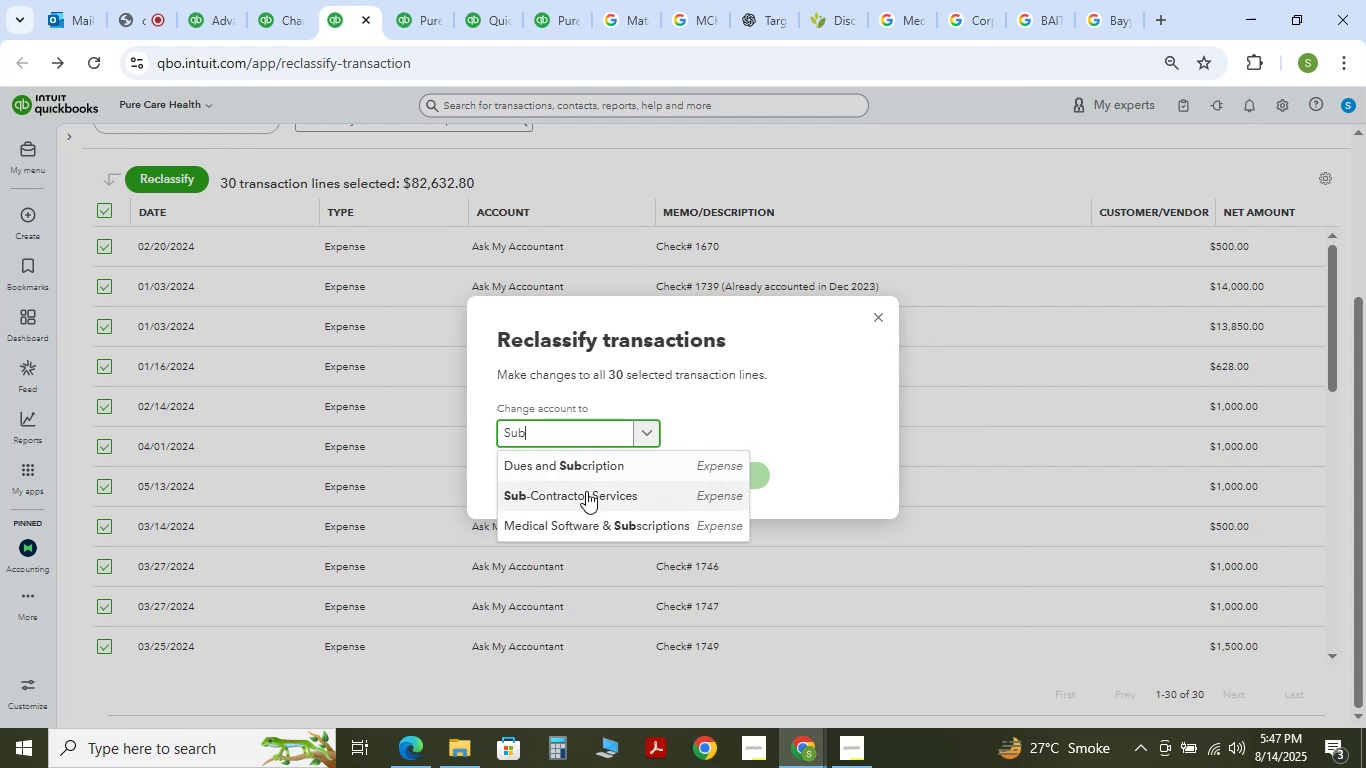 
left_click([590, 501])
 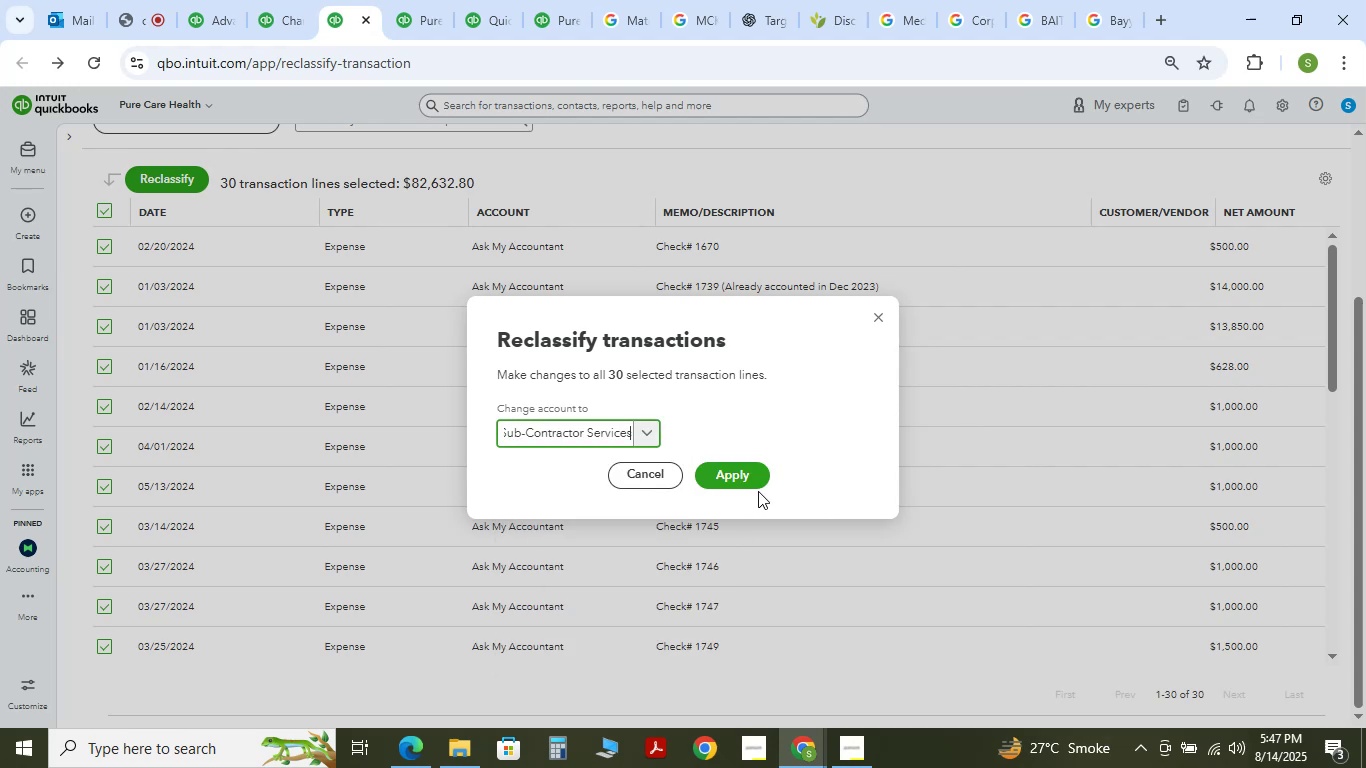 
left_click([740, 481])
 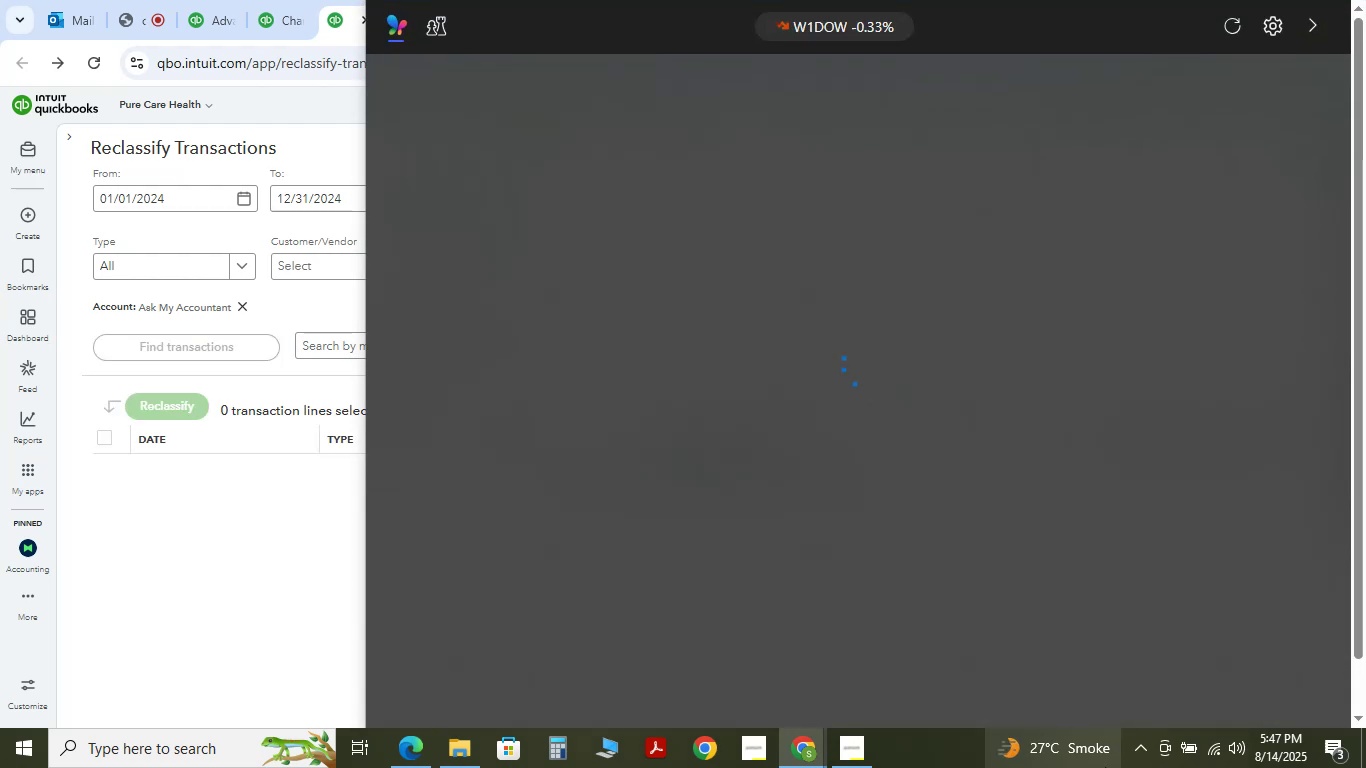 
wait(5.34)
 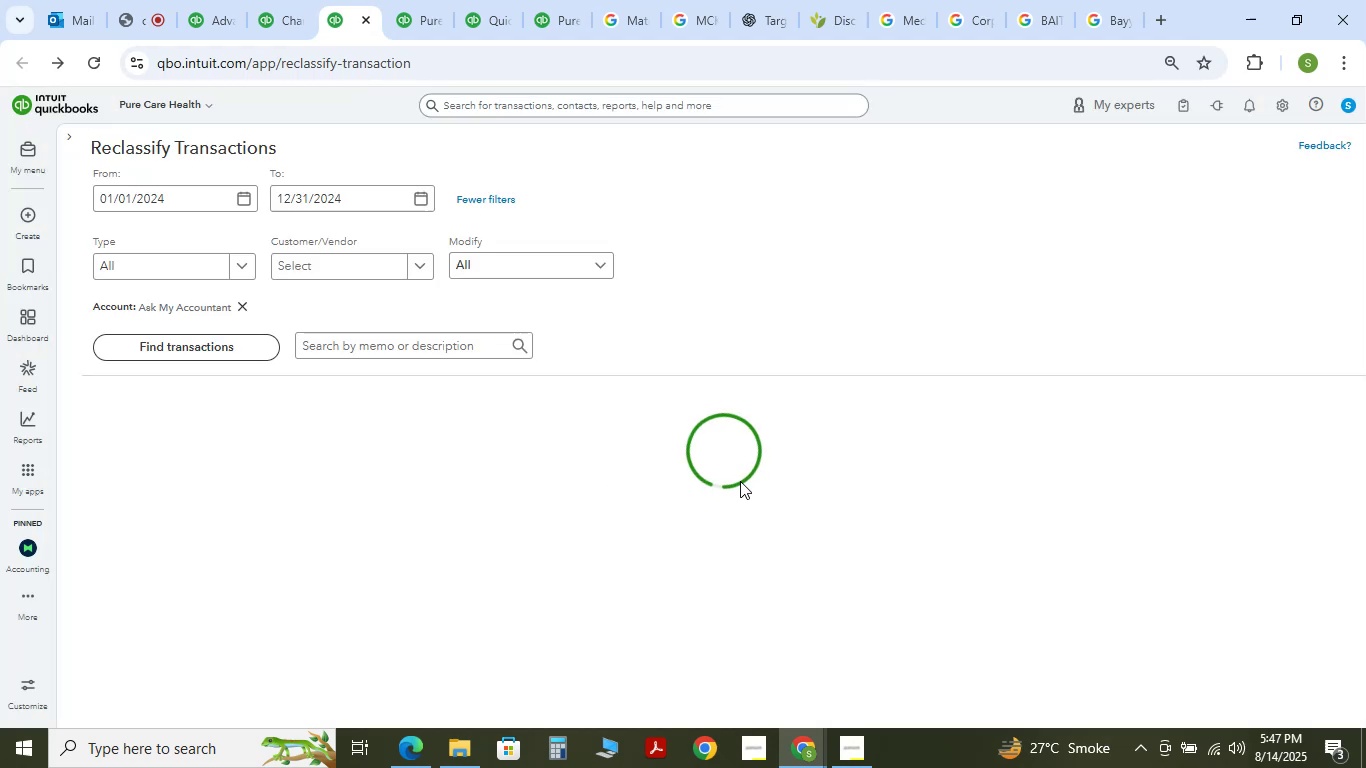 
left_click([298, 489])
 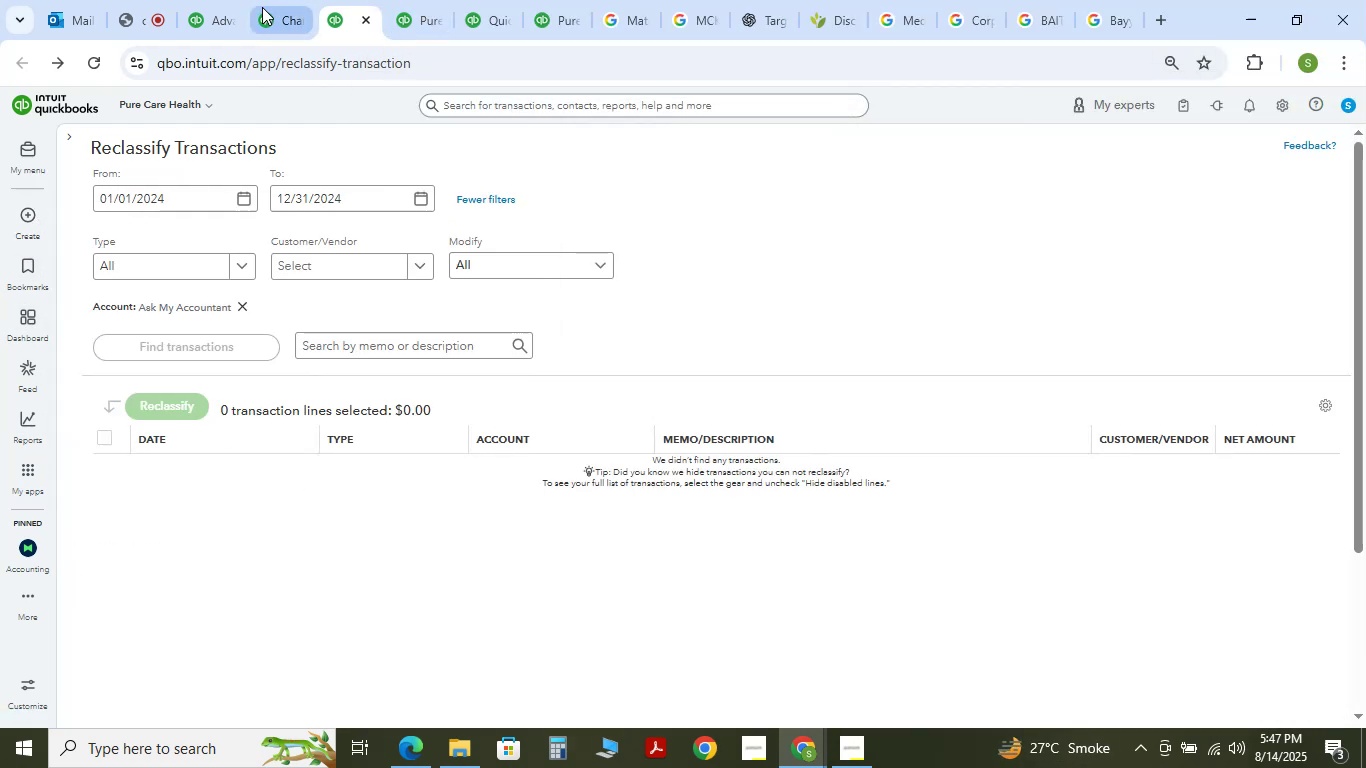 
left_click([71, 135])
 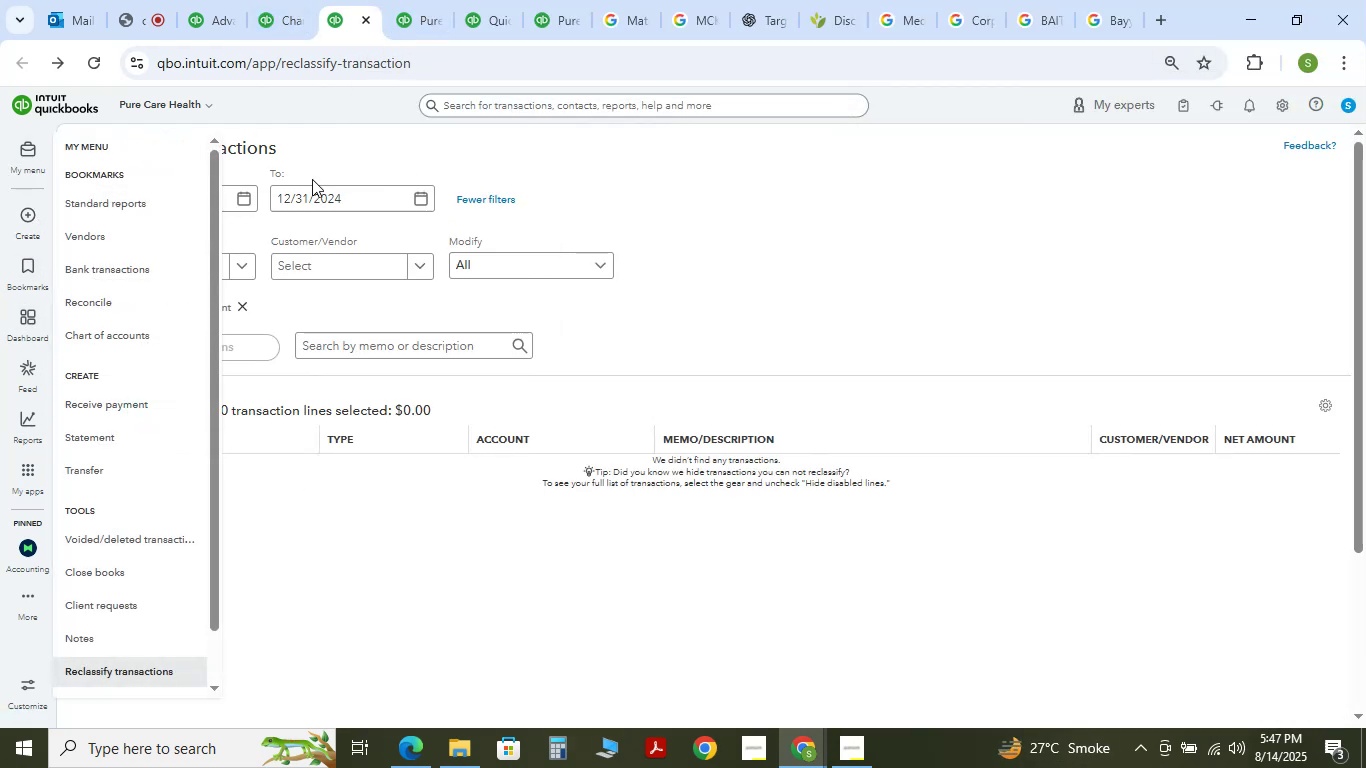 
left_click([202, 590])
 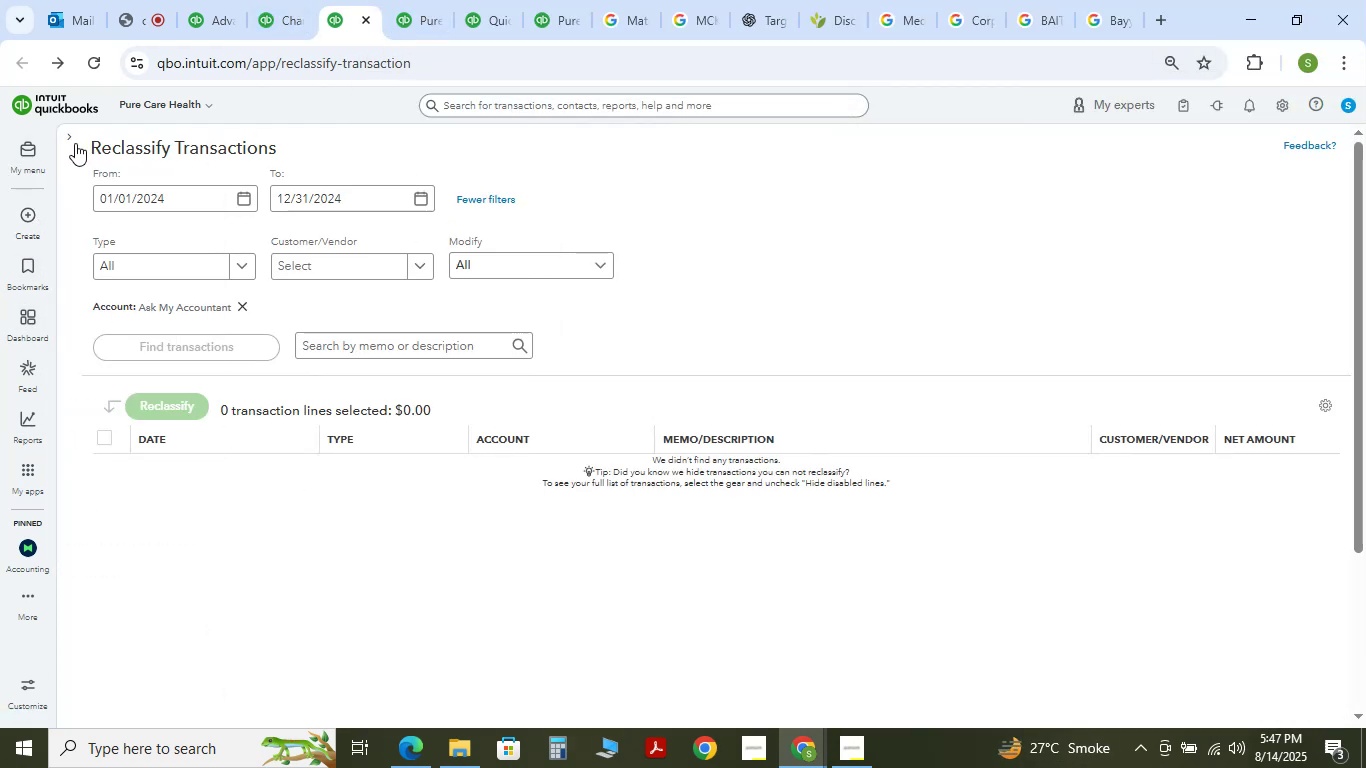 
left_click([64, 137])
 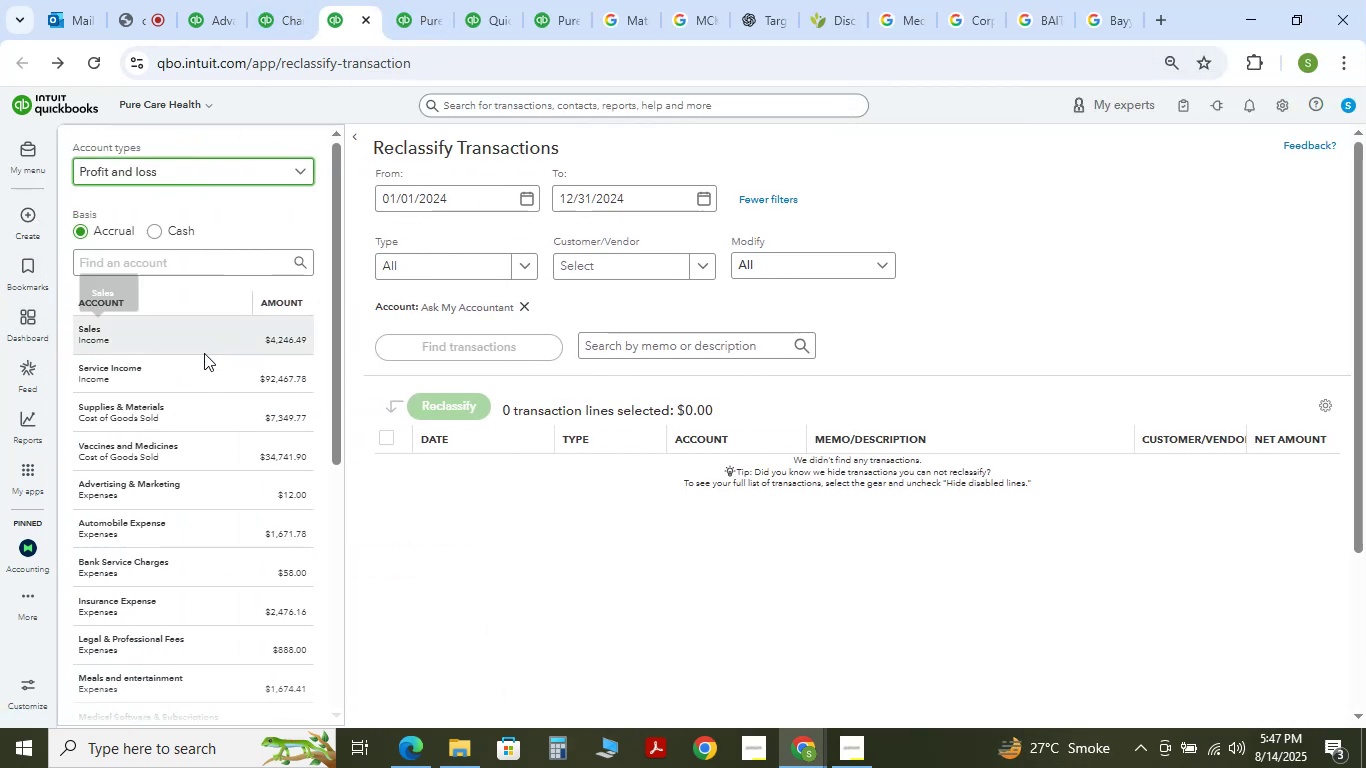 
scroll: coordinate [235, 466], scroll_direction: down, amount: 7.0
 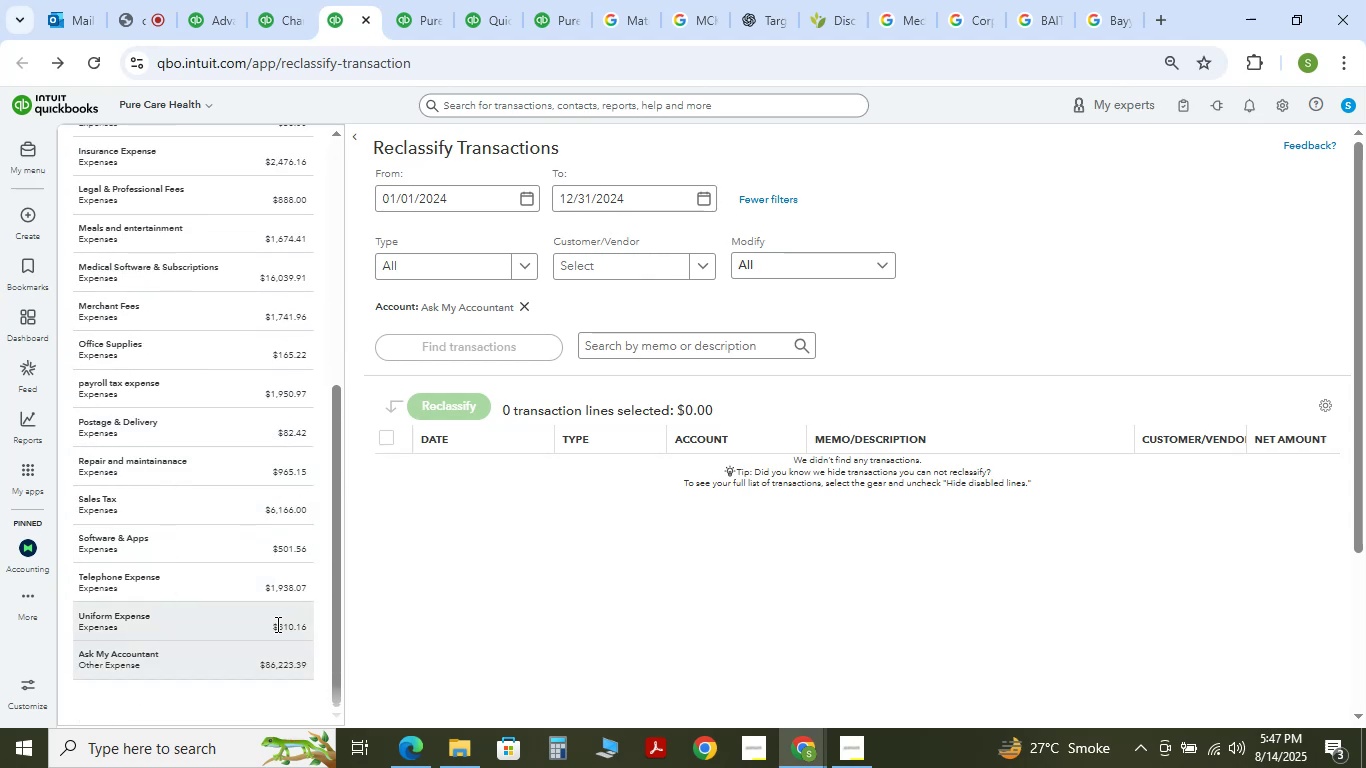 
left_click([233, 650])
 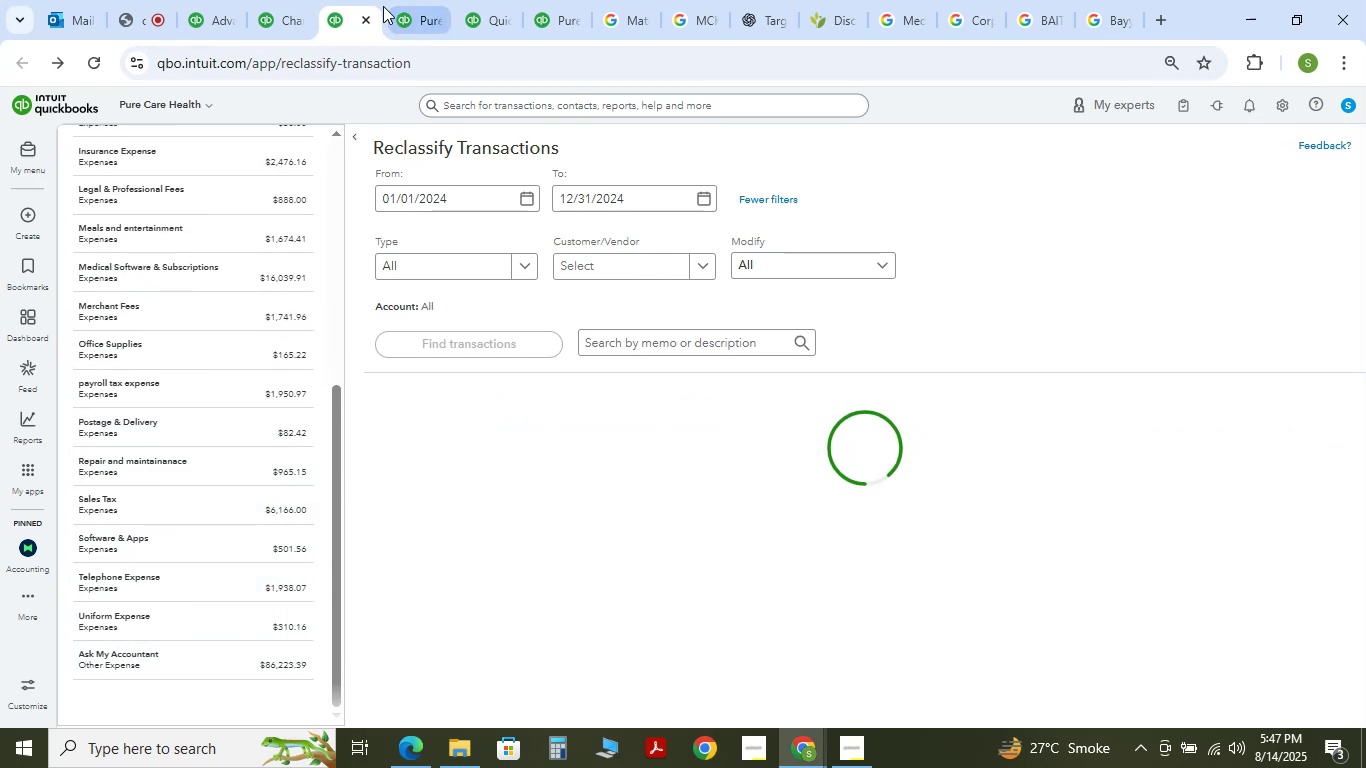 
left_click([304, 2])
 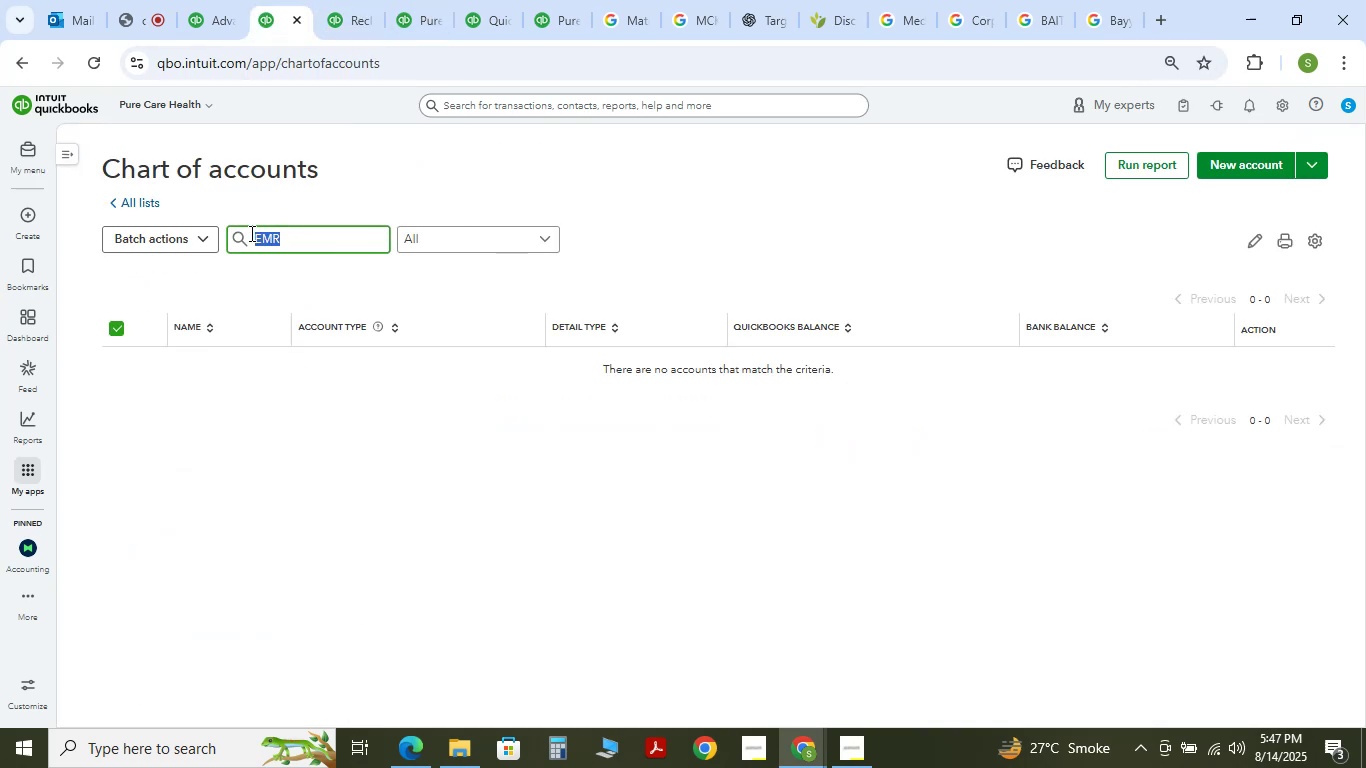 
type(sub)
 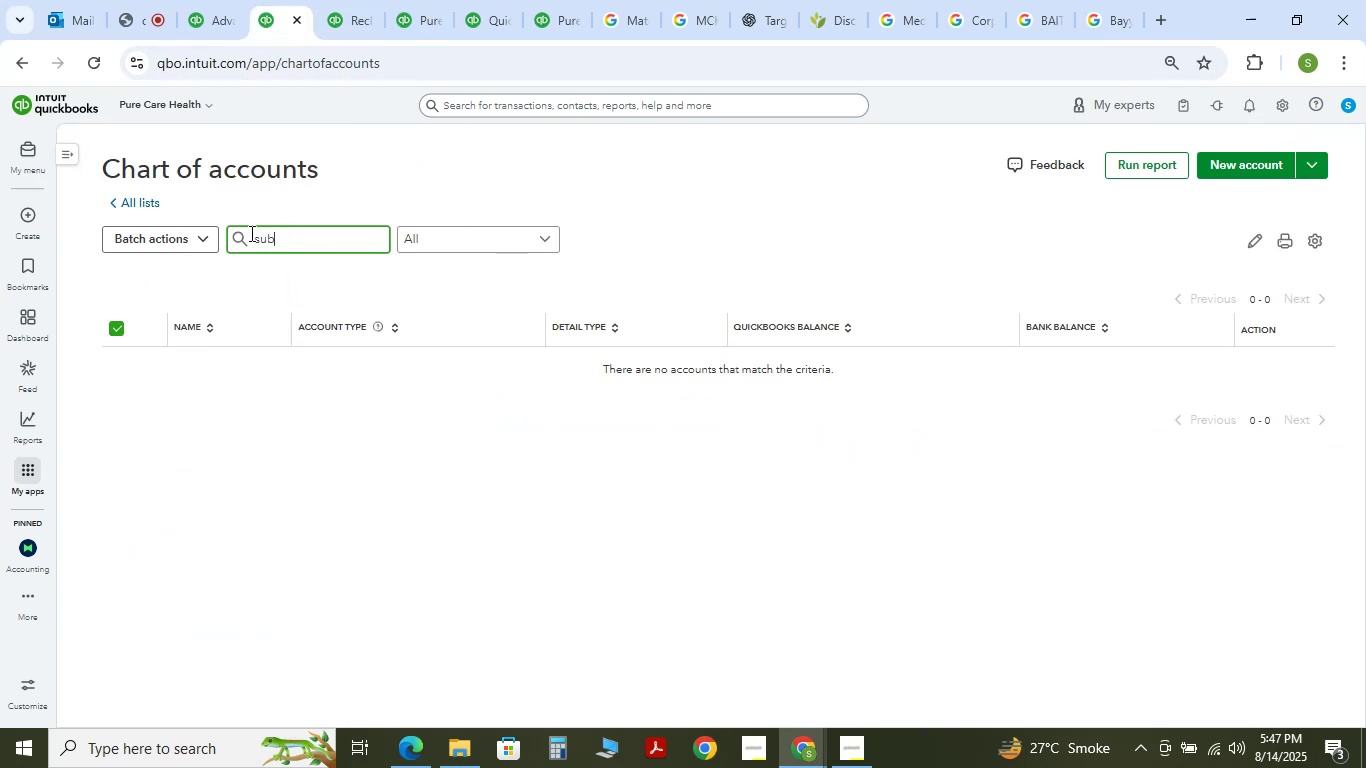 
key(Enter)
 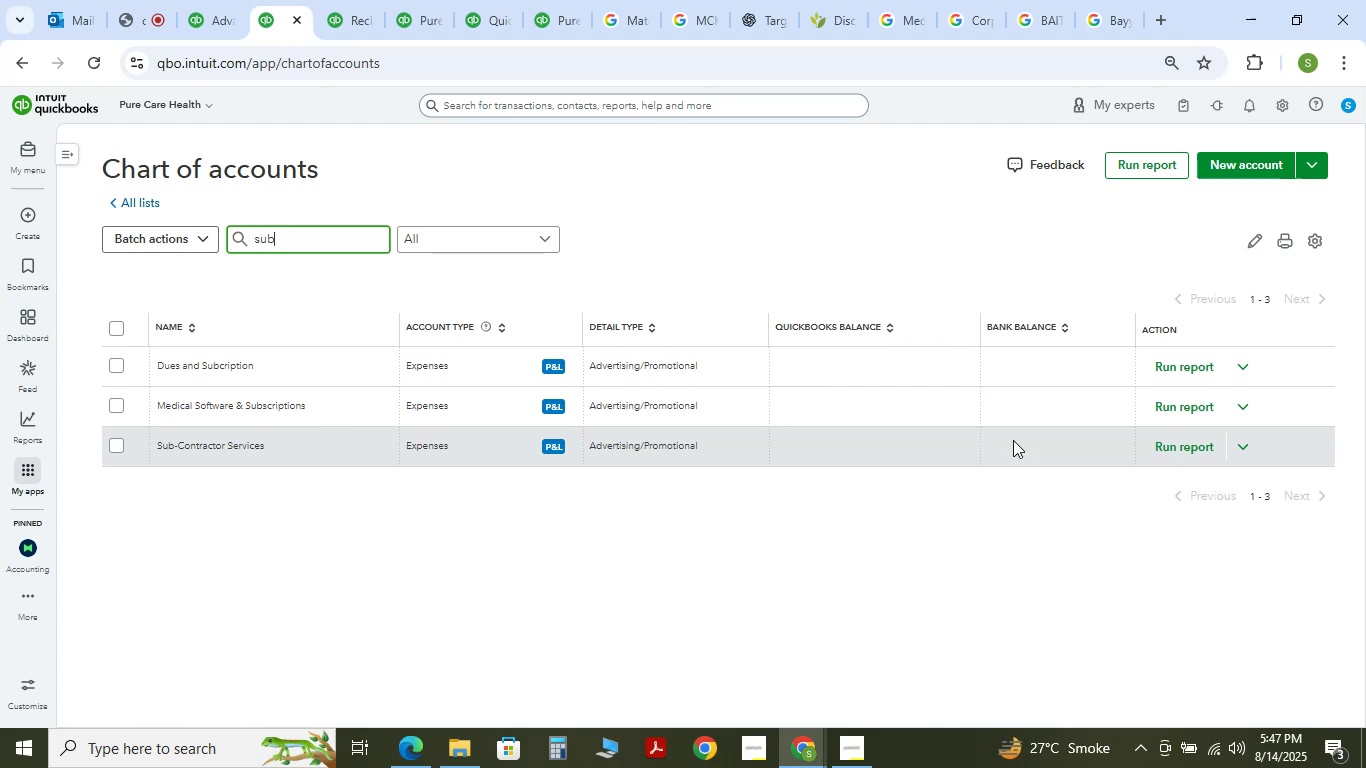 
double_click([1191, 477])
 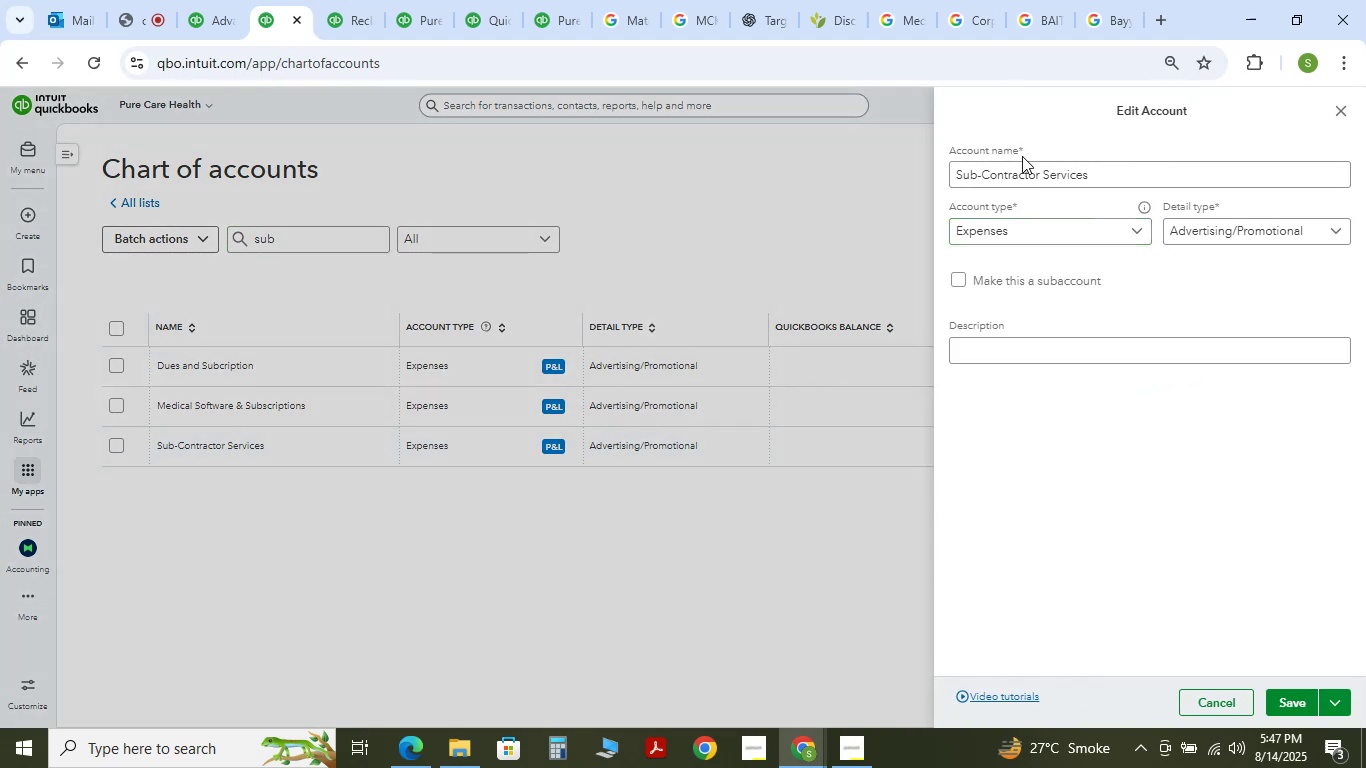 
left_click([985, 175])
 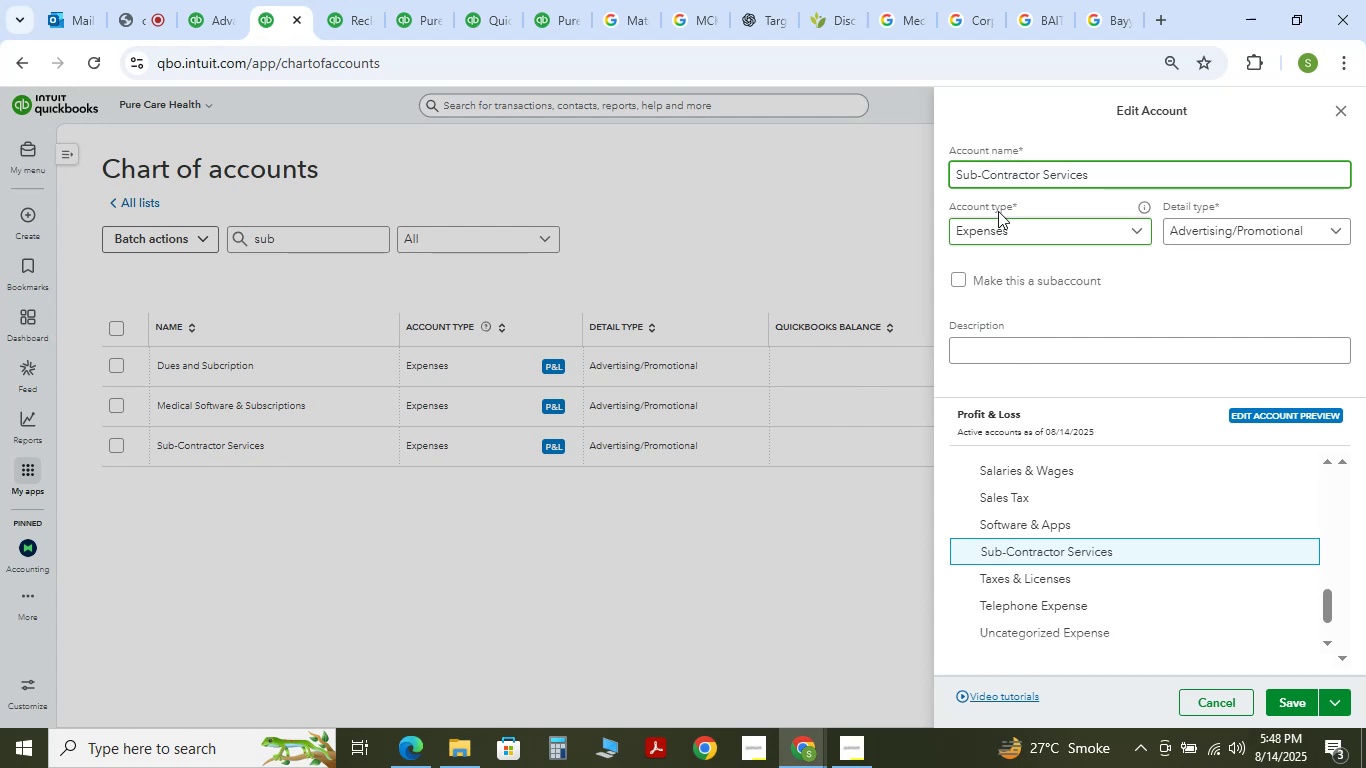 
wait(17.74)
 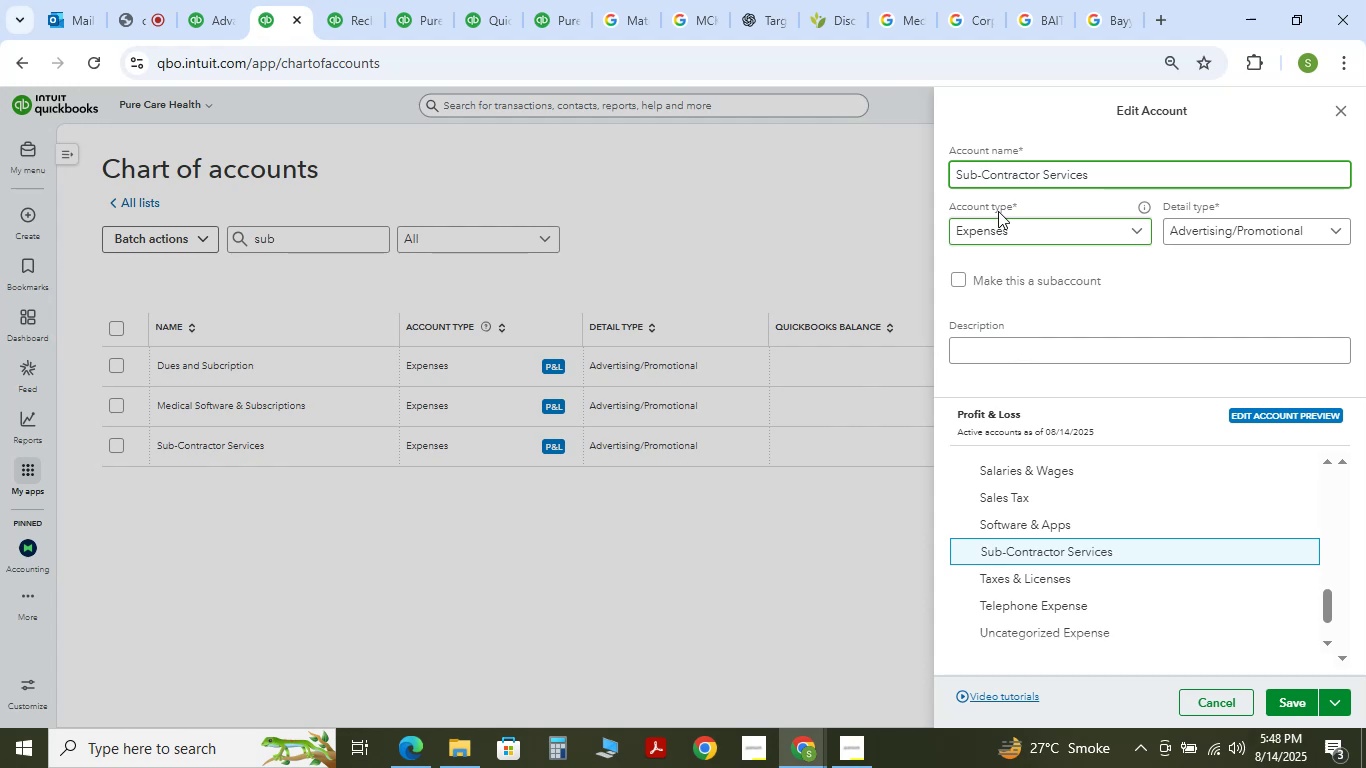 
key(ArrowRight)
 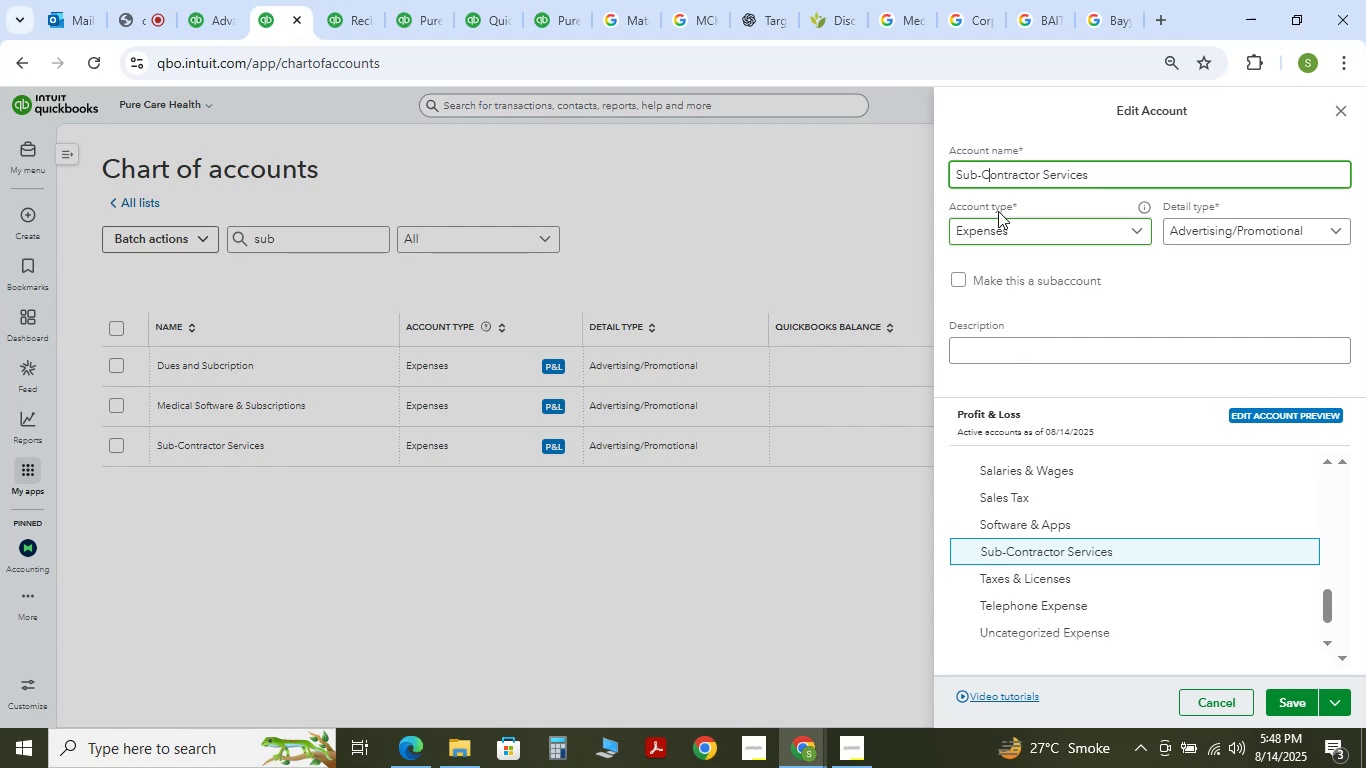 
key(Backspace)
 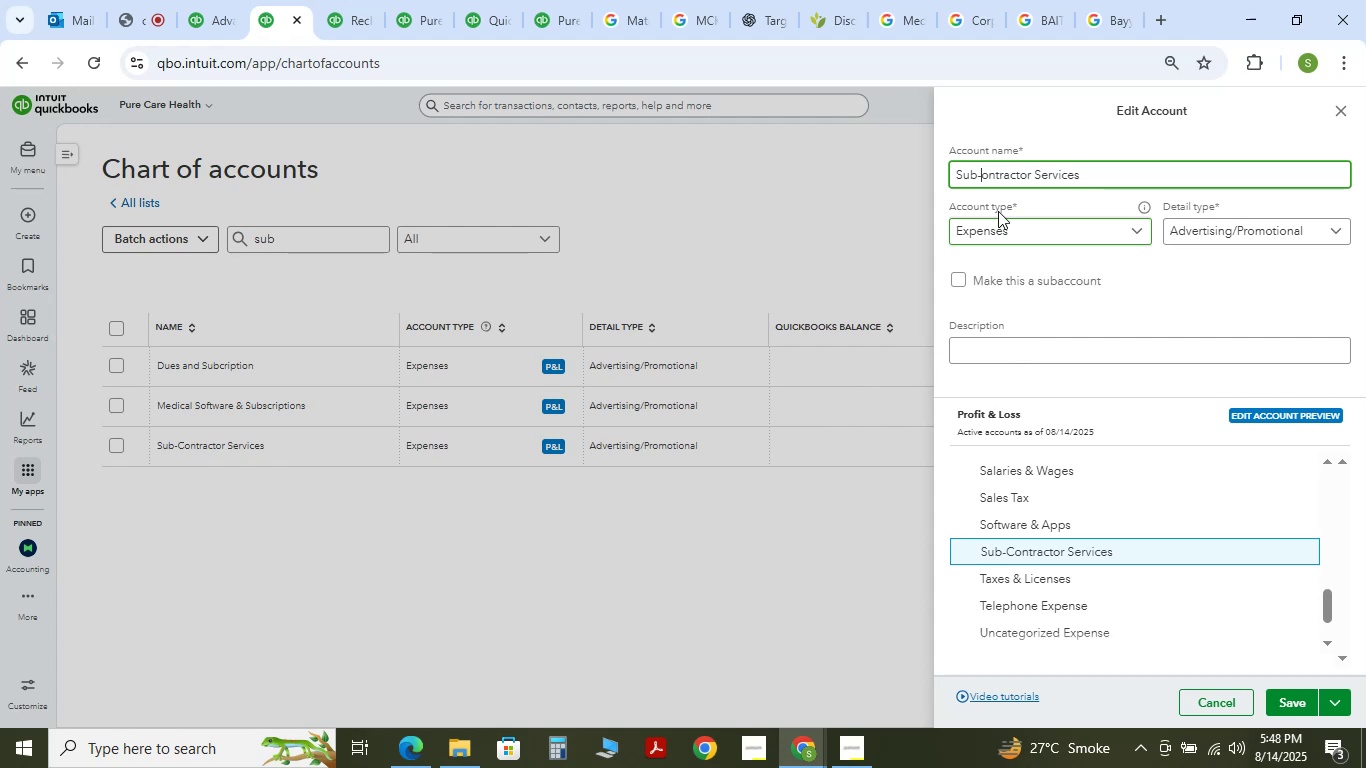 
key(Backspace)
 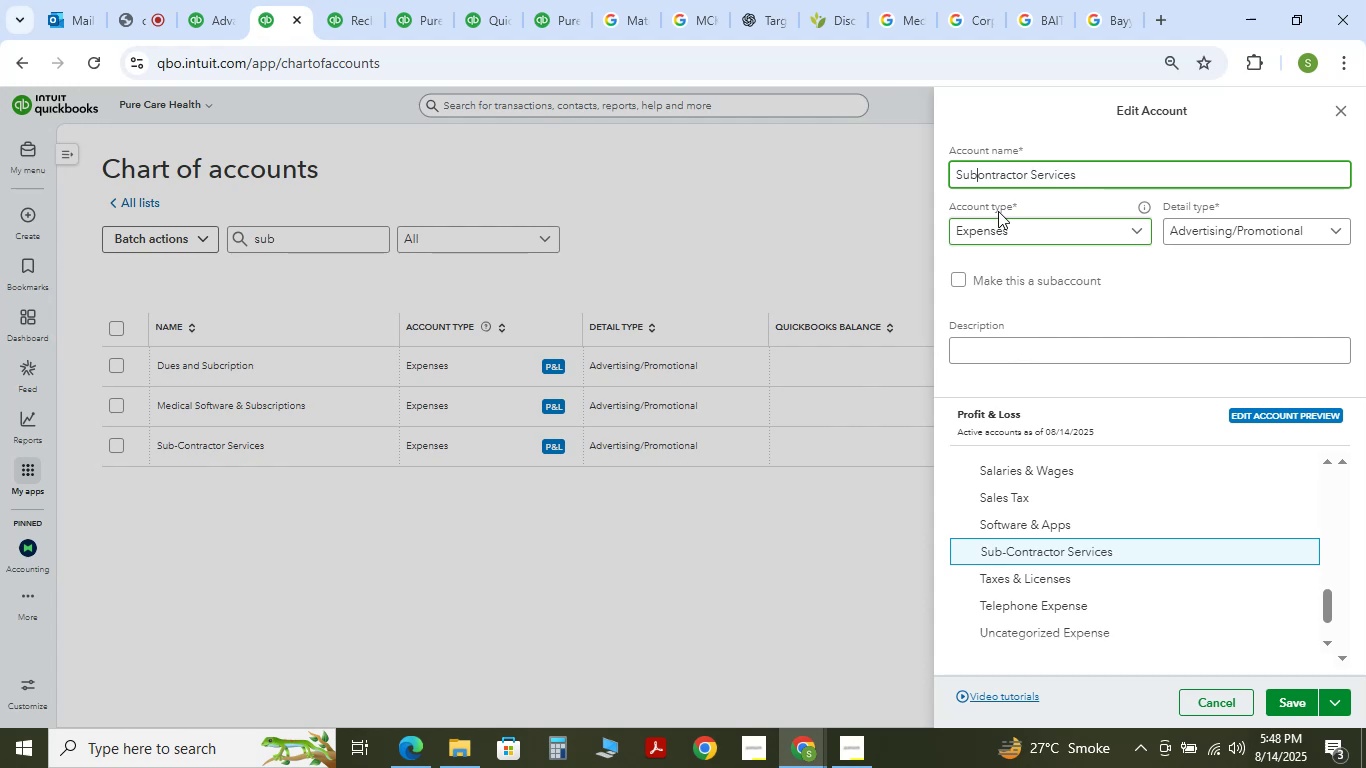 
key(Shift+ShiftLeft)
 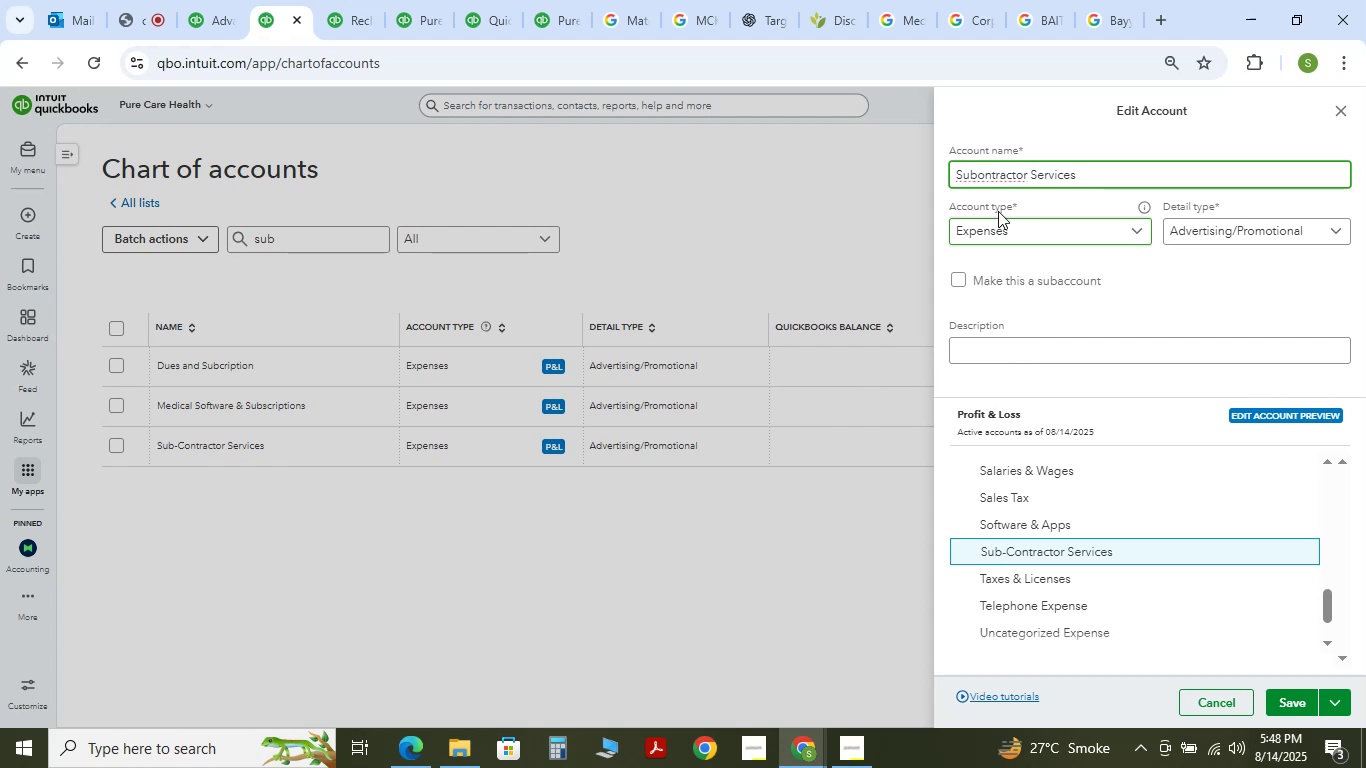 
key(C)
 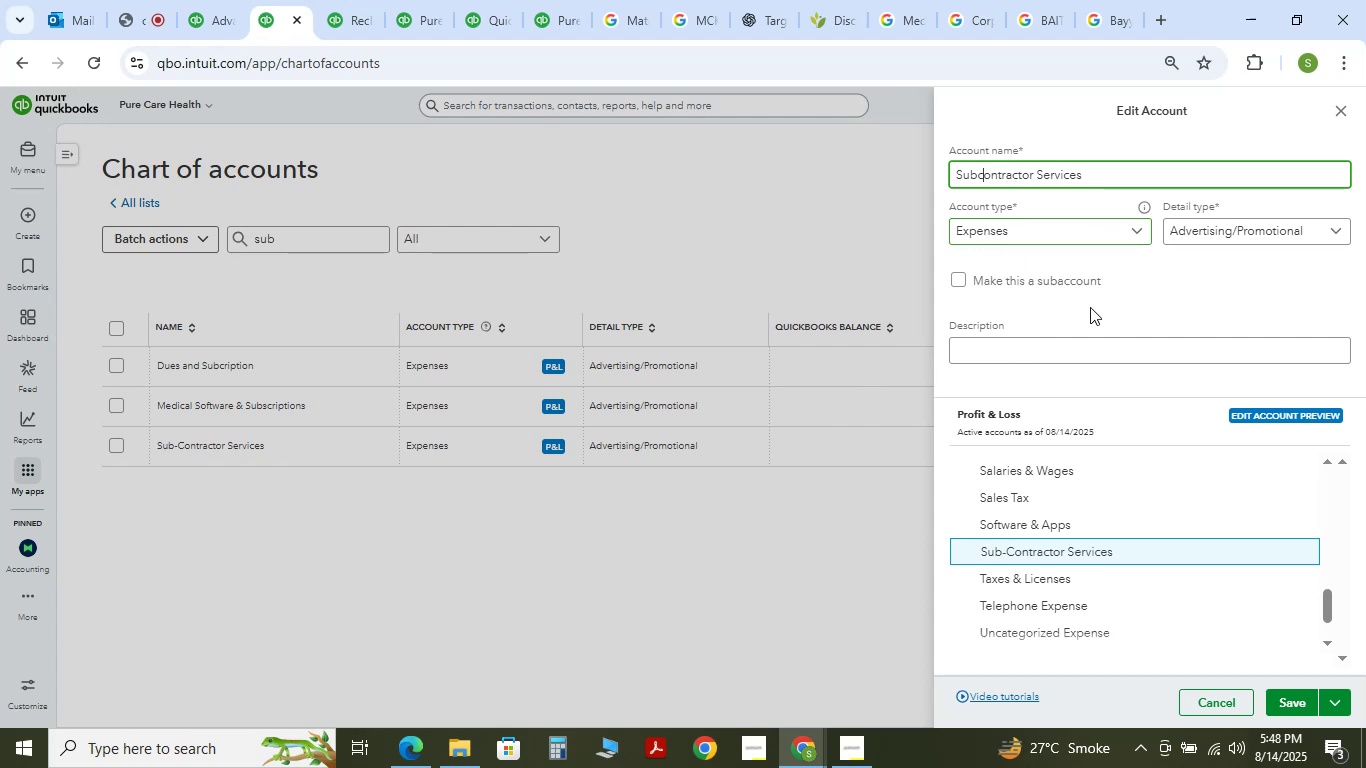 
left_click([1101, 225])
 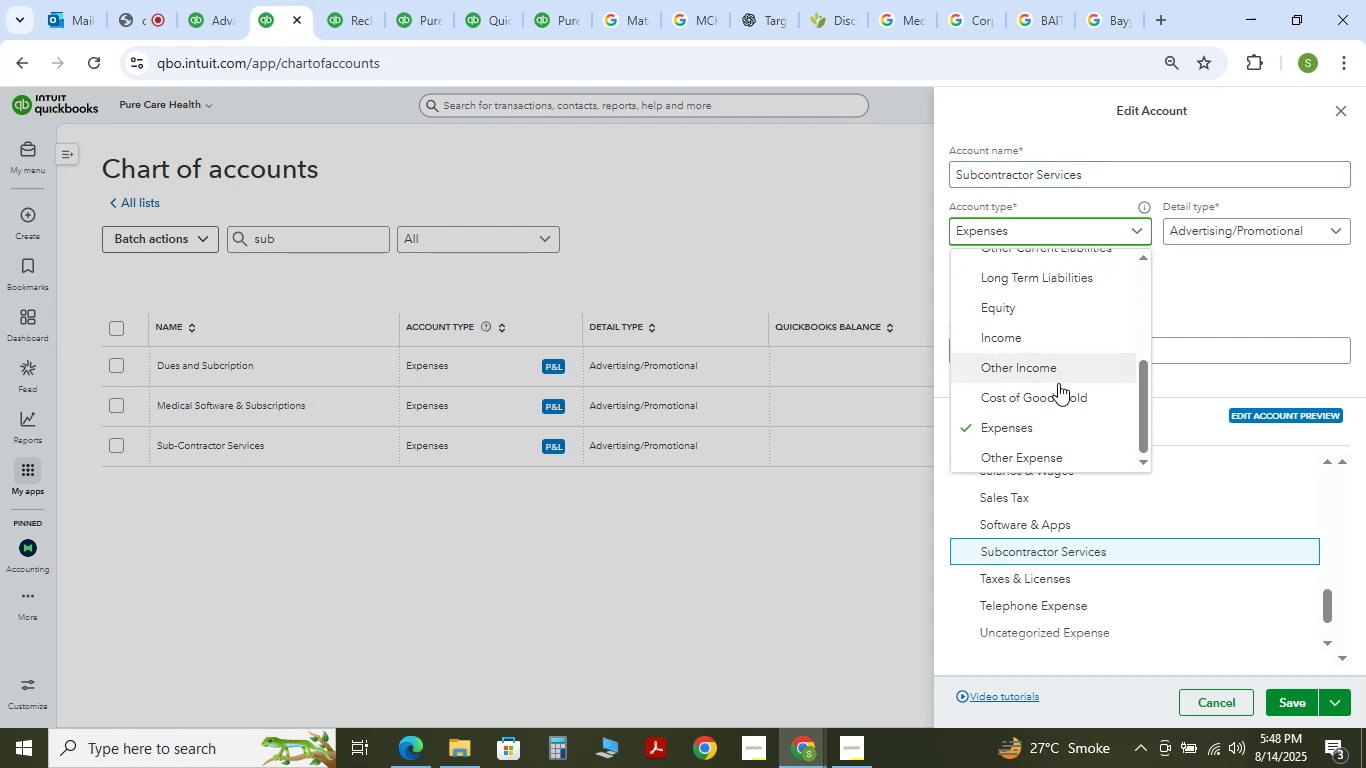 
left_click([1059, 384])
 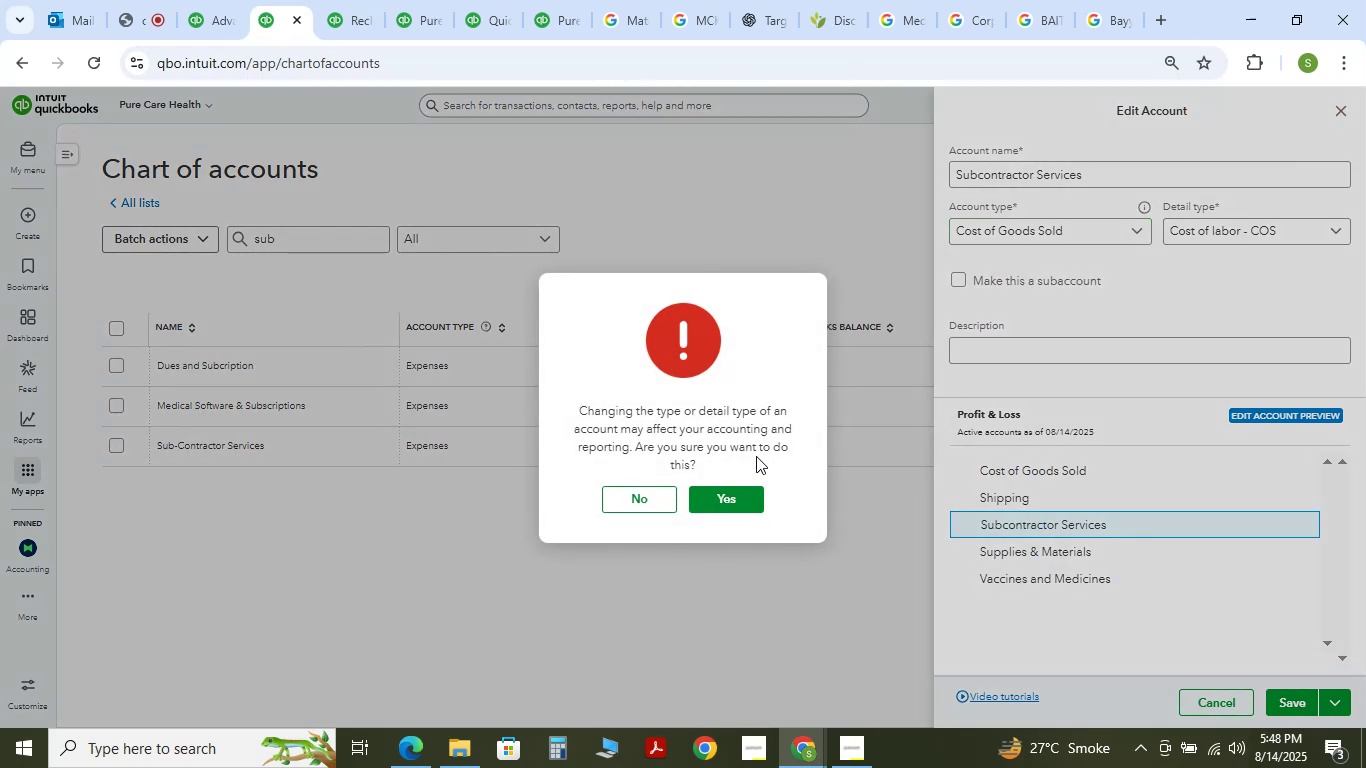 
left_click([739, 502])
 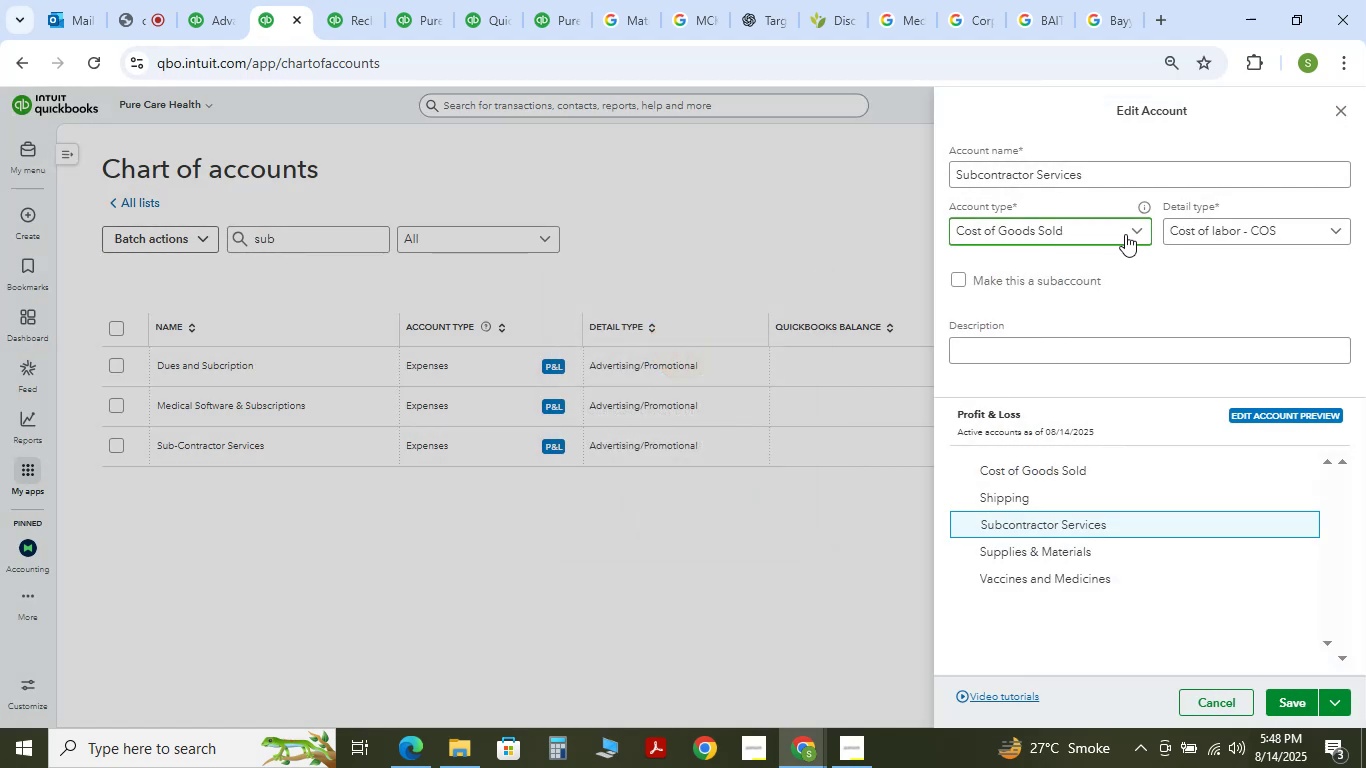 
left_click([1125, 234])
 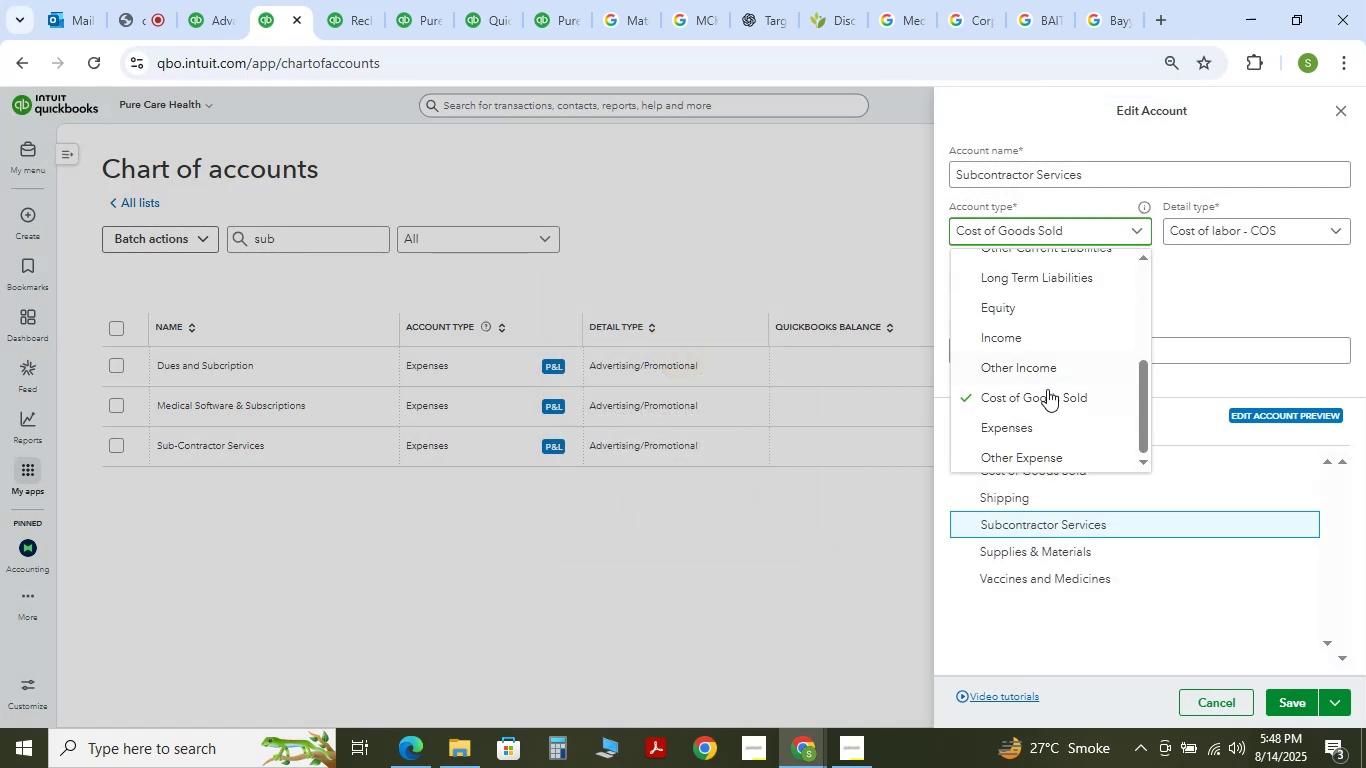 
left_click([1046, 392])
 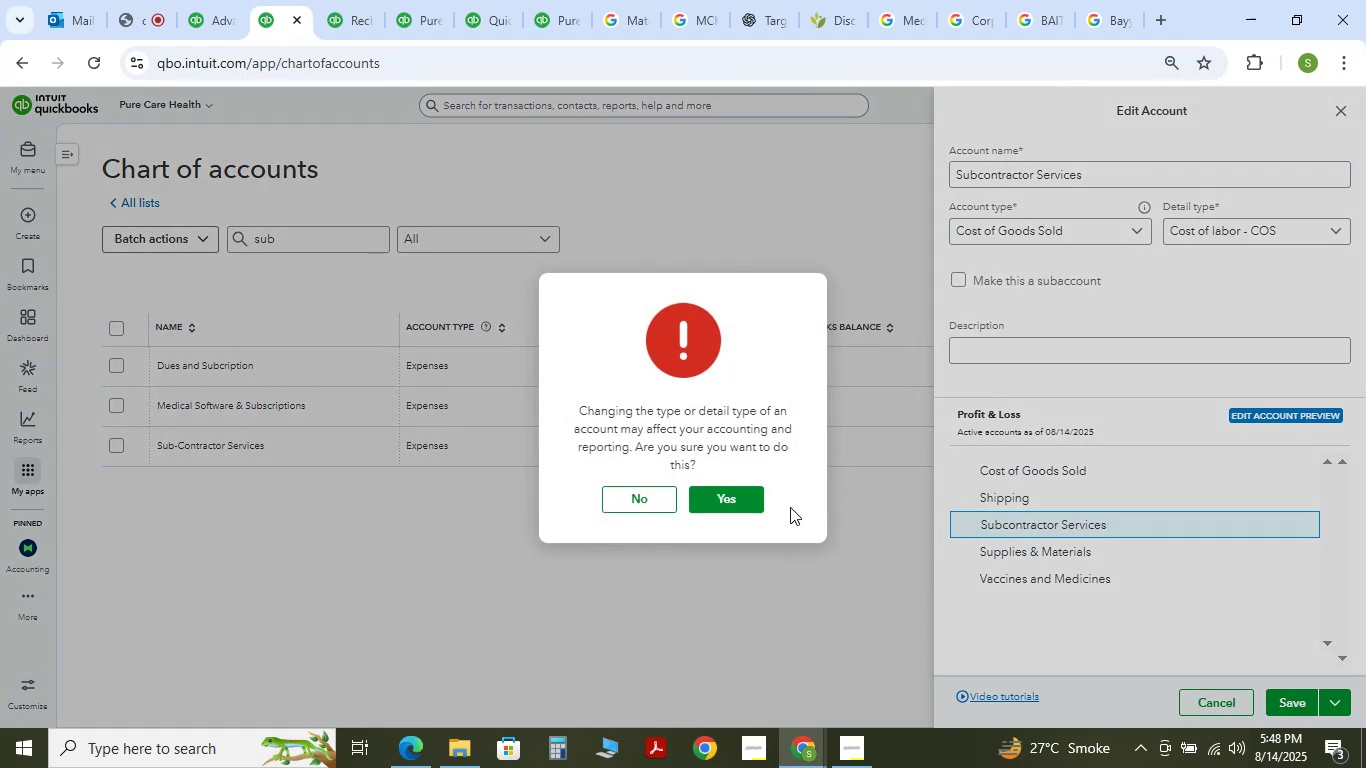 
left_click([748, 507])
 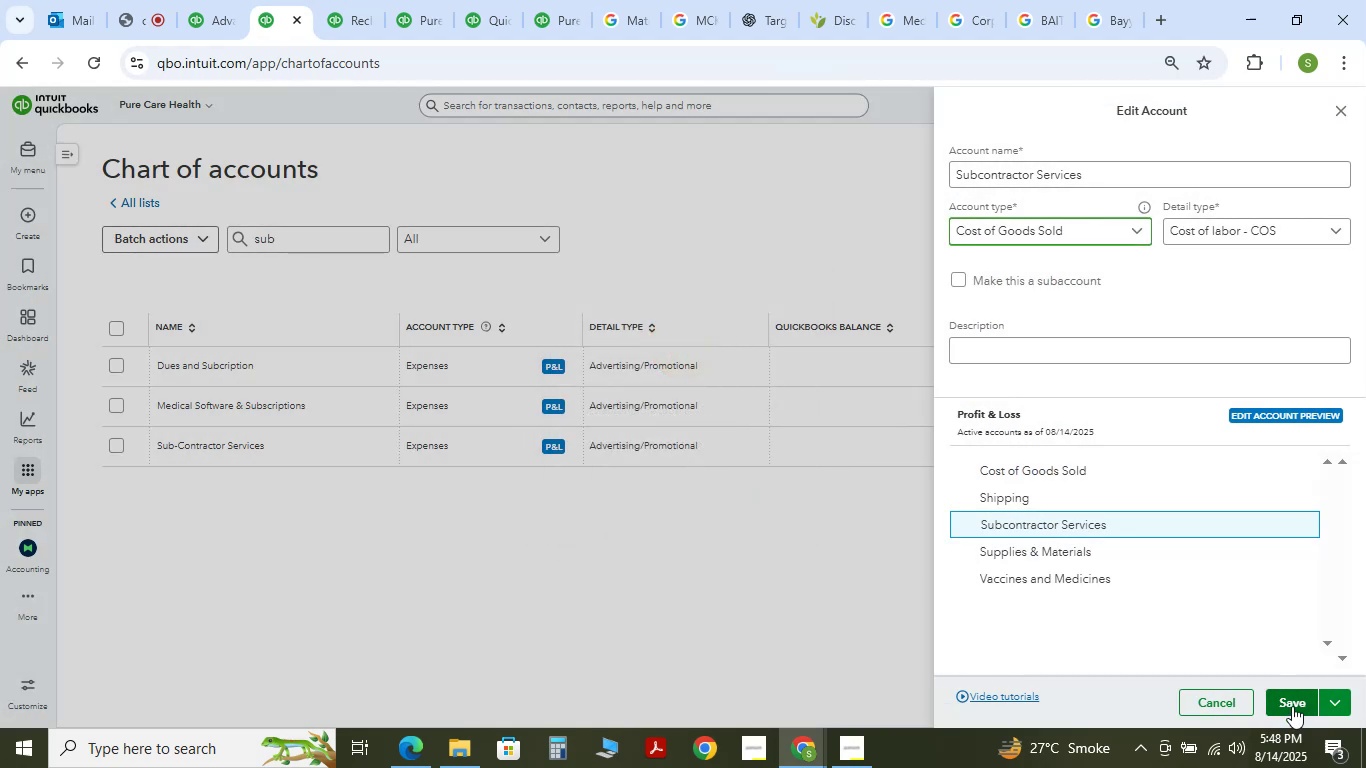 
left_click([1292, 705])
 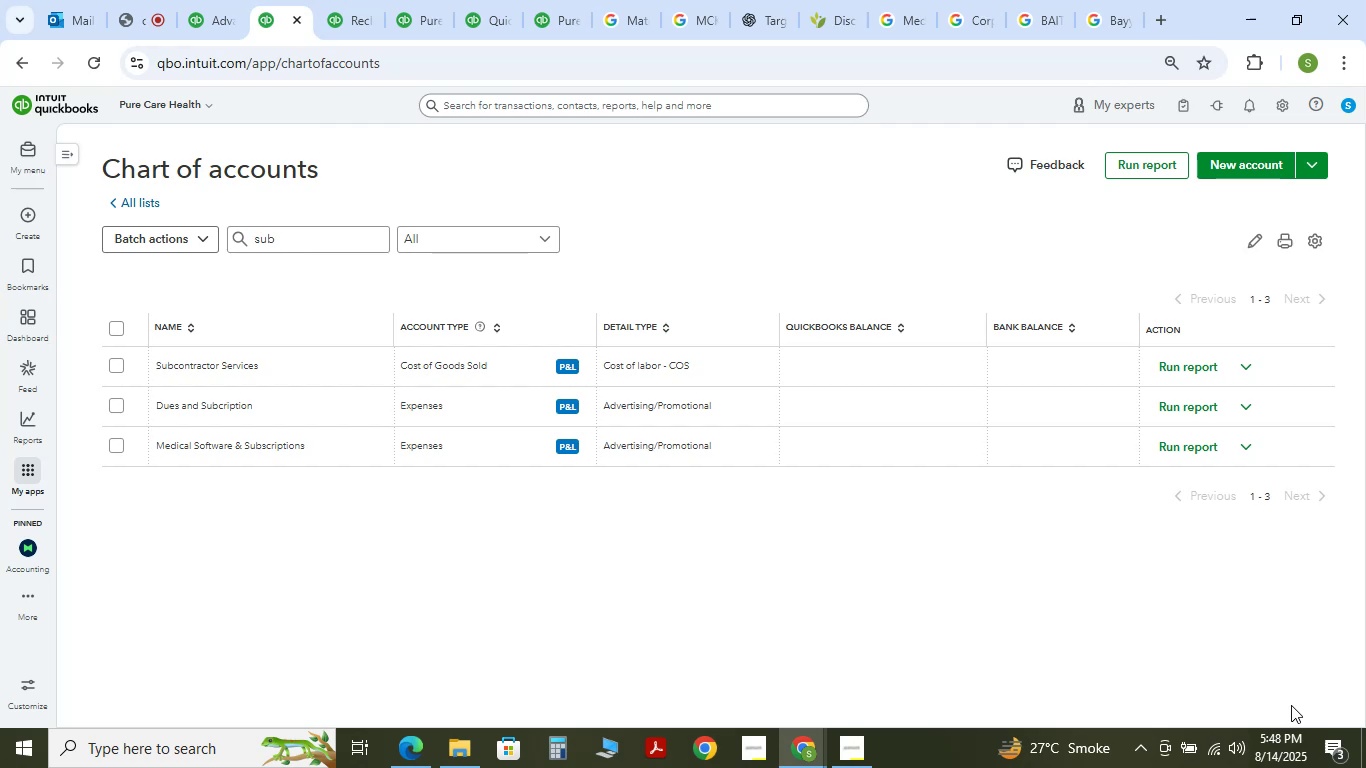 
wait(5.51)
 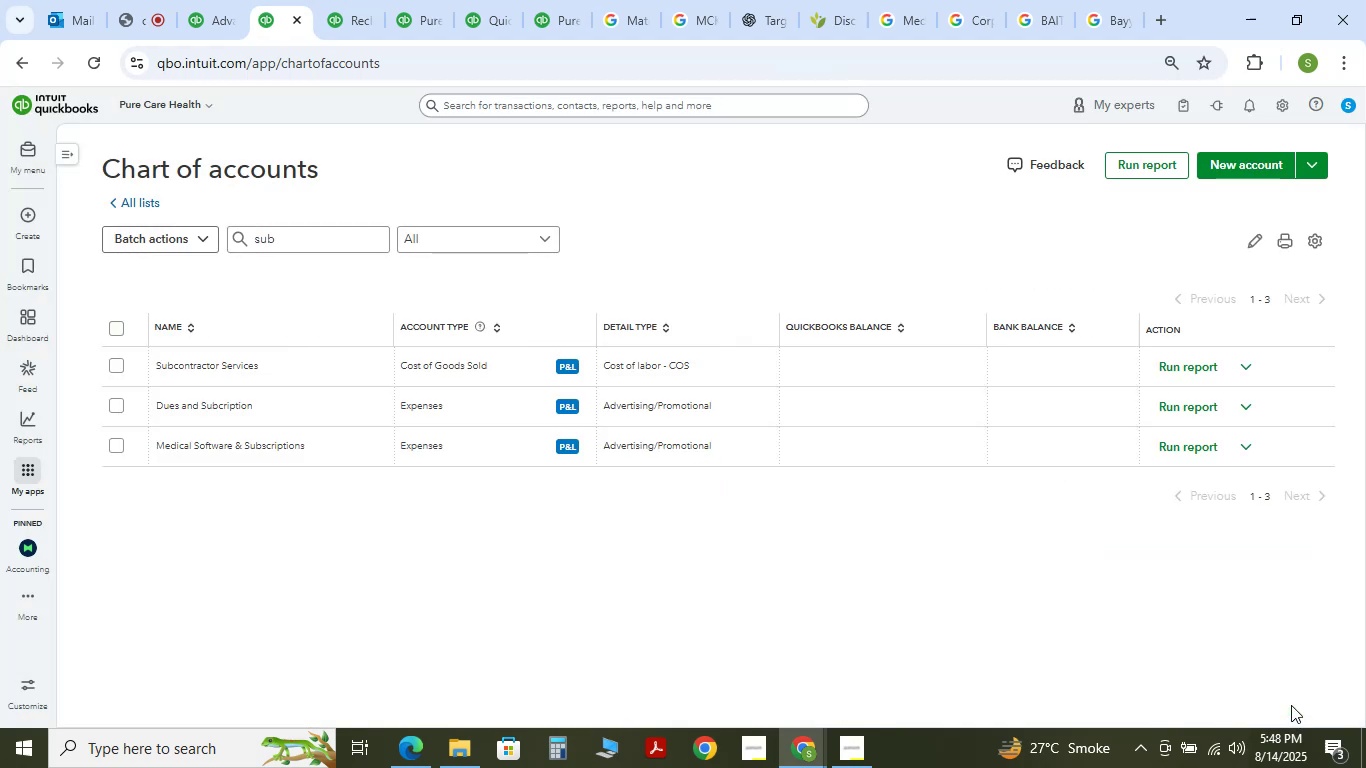 
left_click([351, 13])
 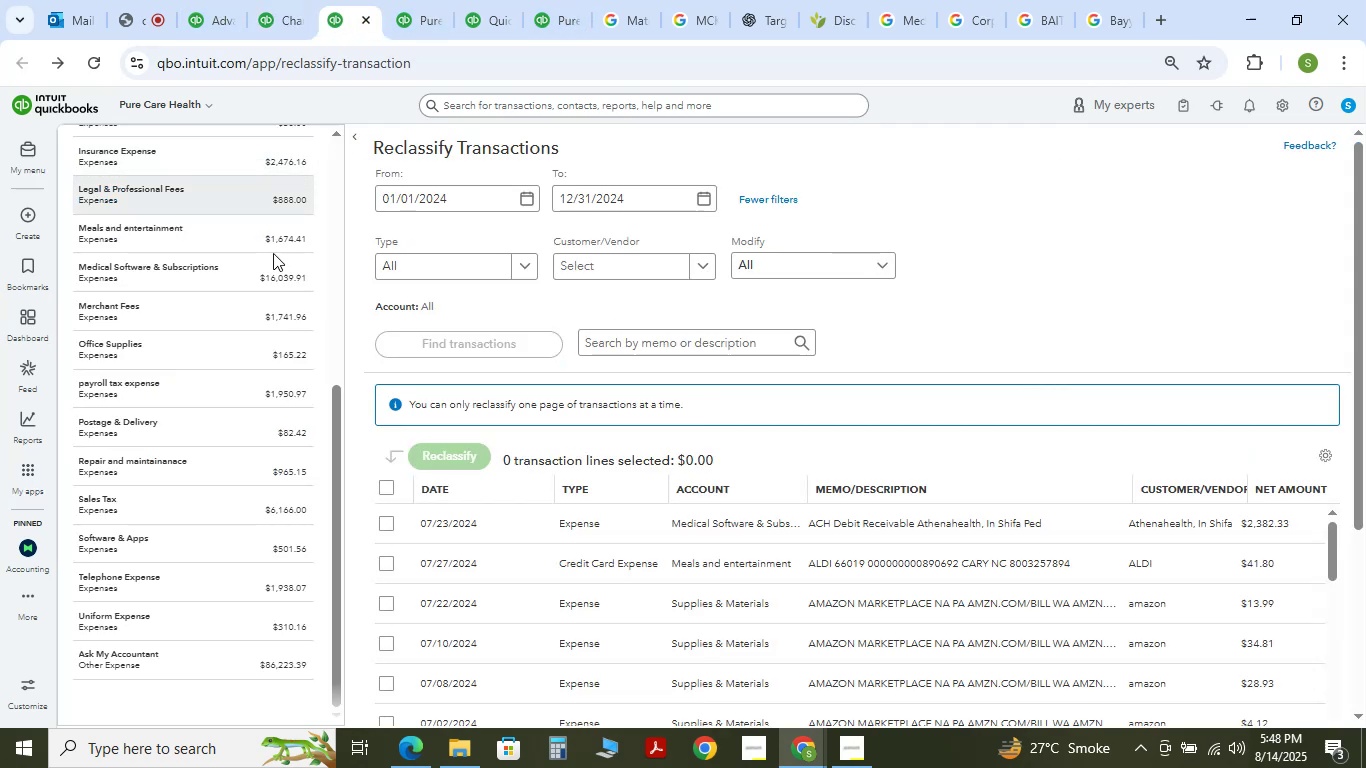 
scroll: coordinate [250, 313], scroll_direction: up, amount: 6.0
 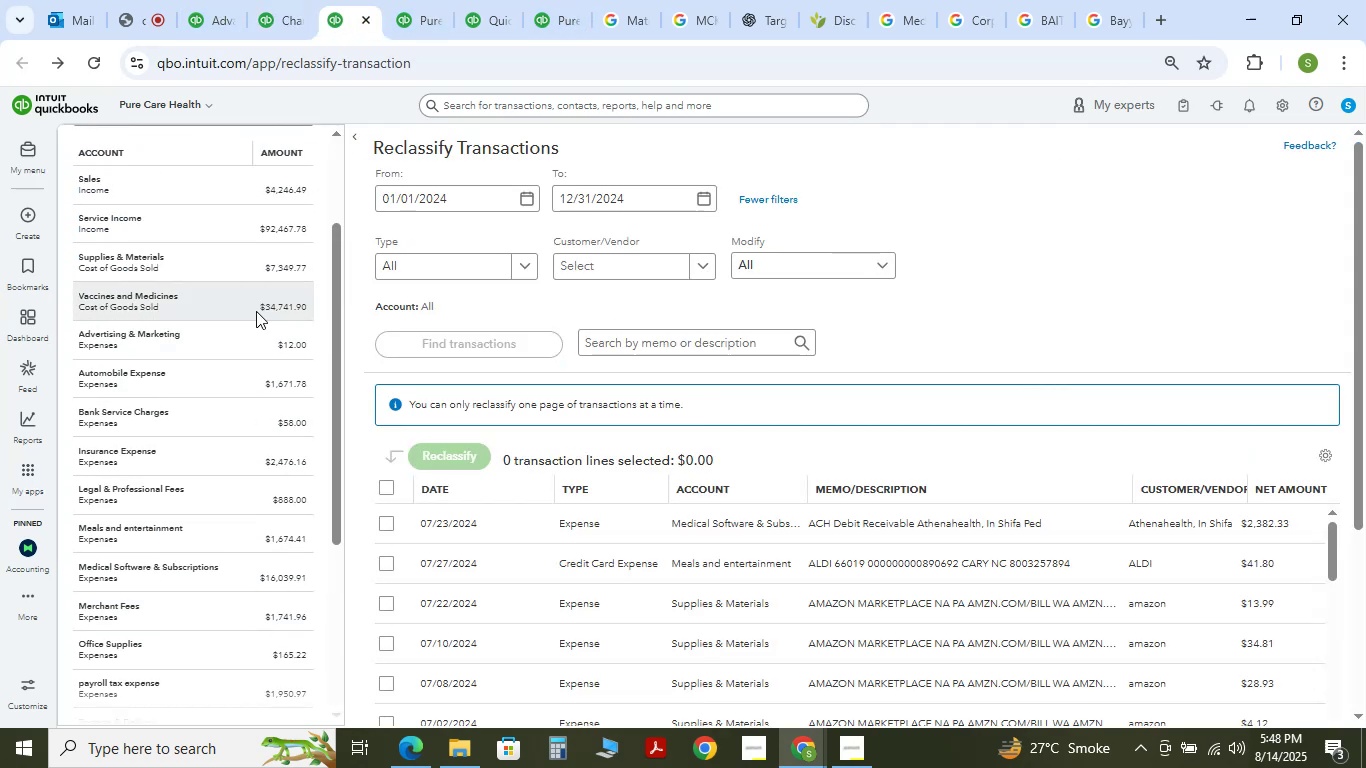 
middle_click([236, 318])
 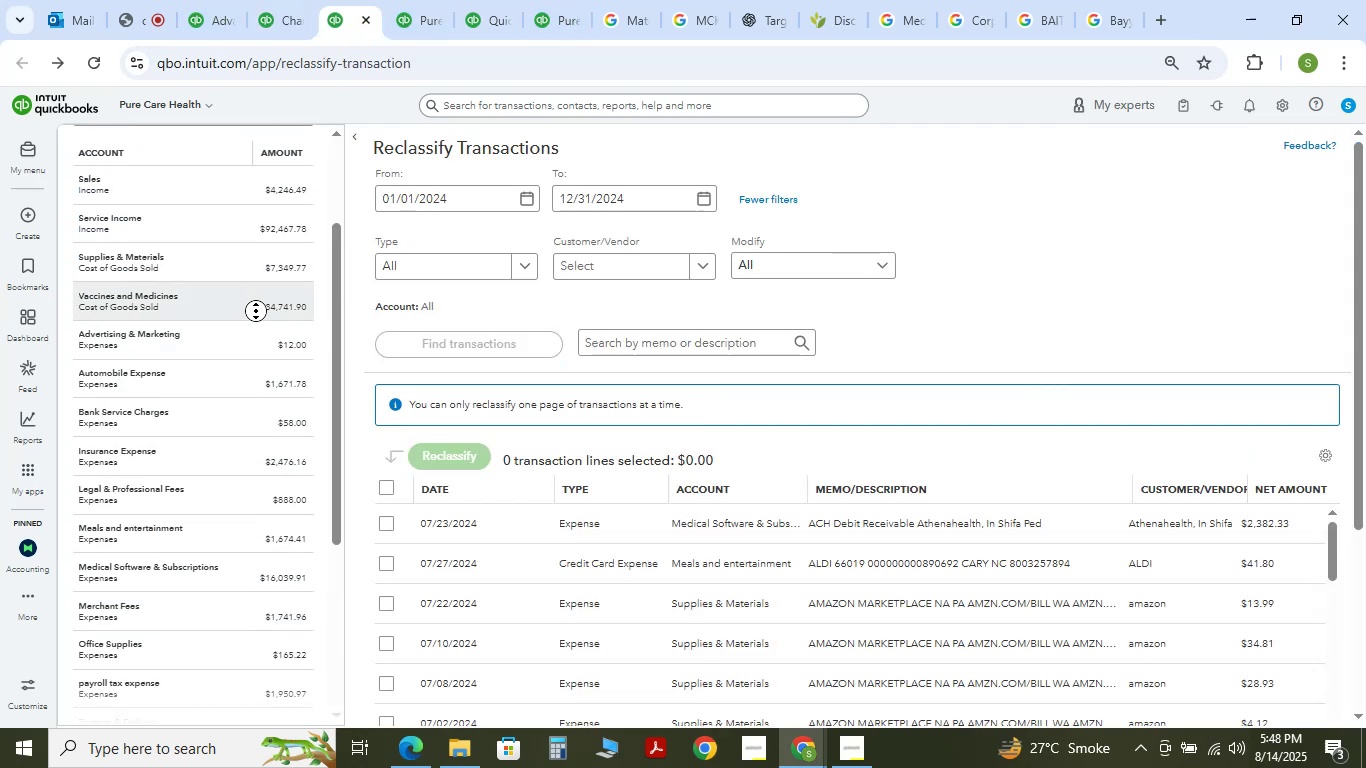 
left_click([256, 311])
 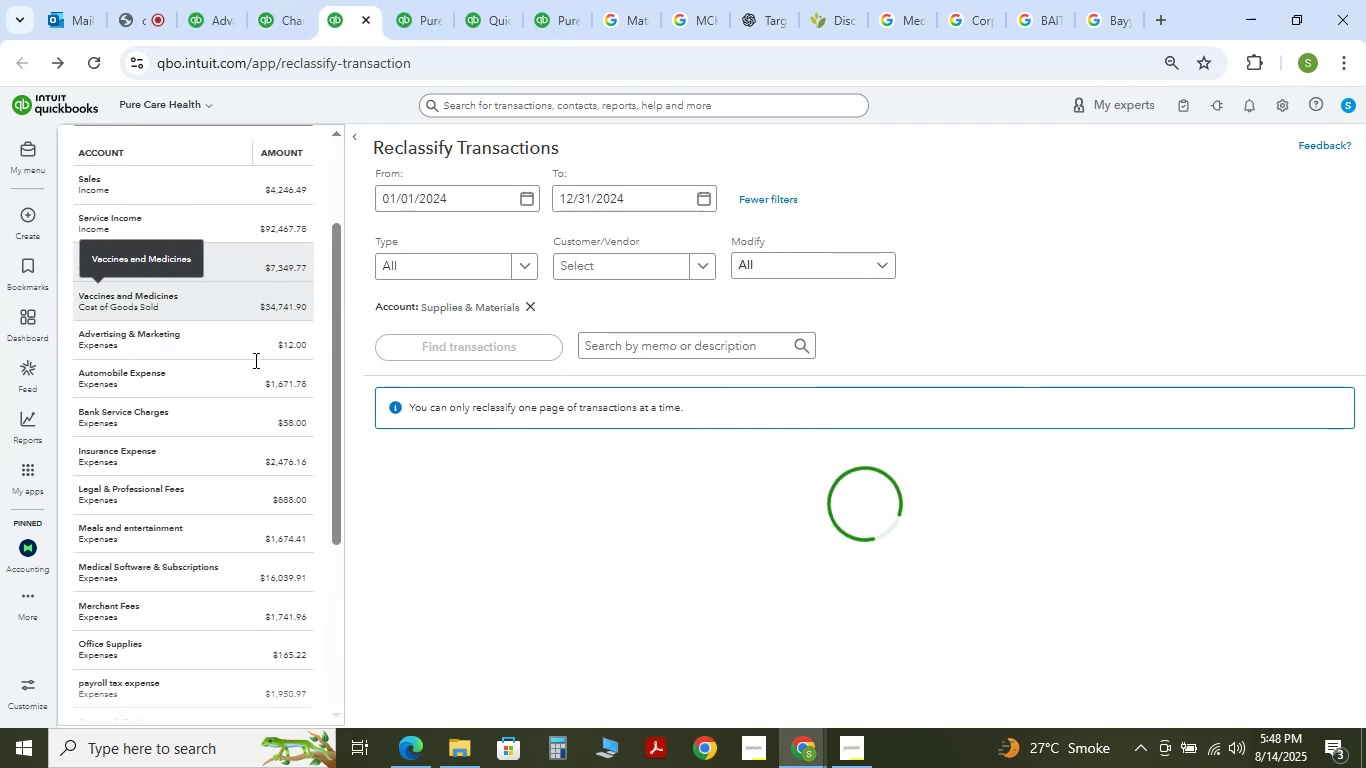 
scroll: coordinate [254, 444], scroll_direction: down, amount: 2.0
 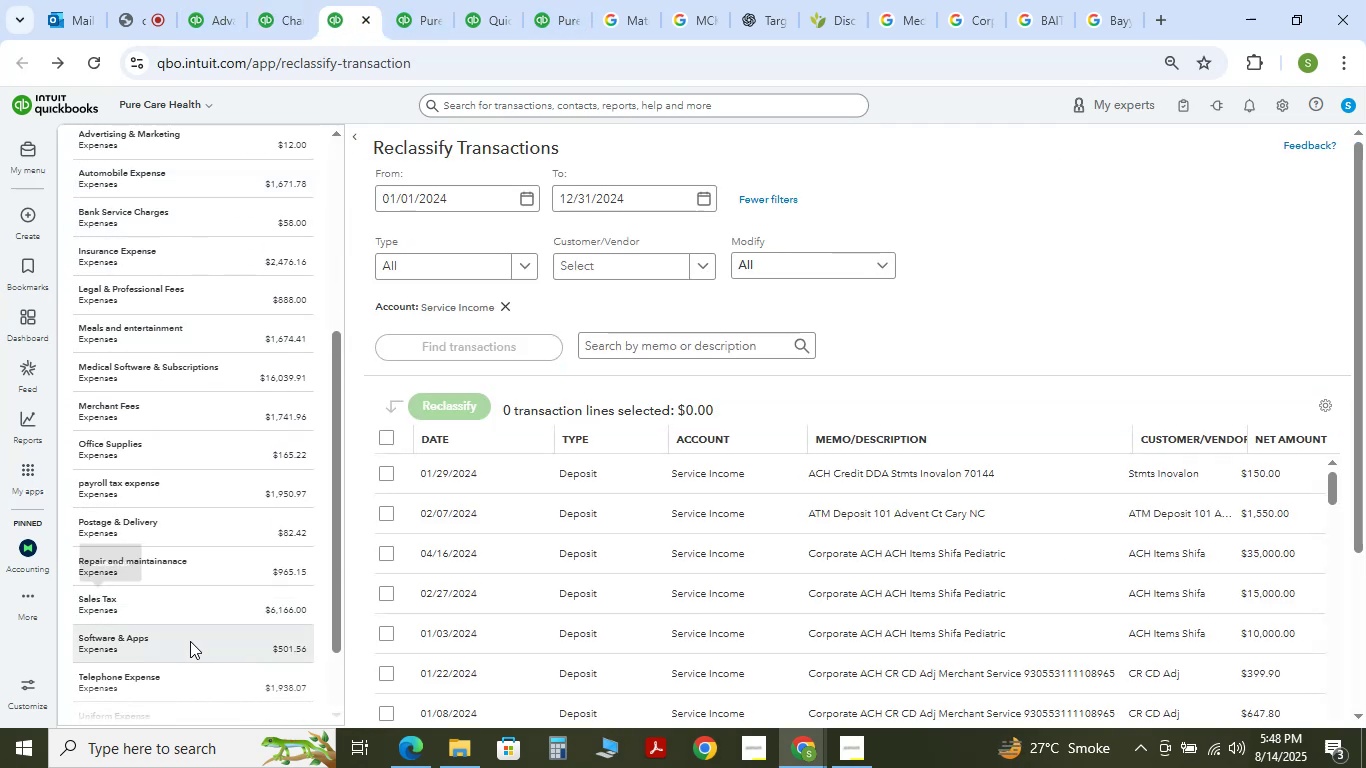 
scroll: coordinate [226, 473], scroll_direction: up, amount: 3.0
 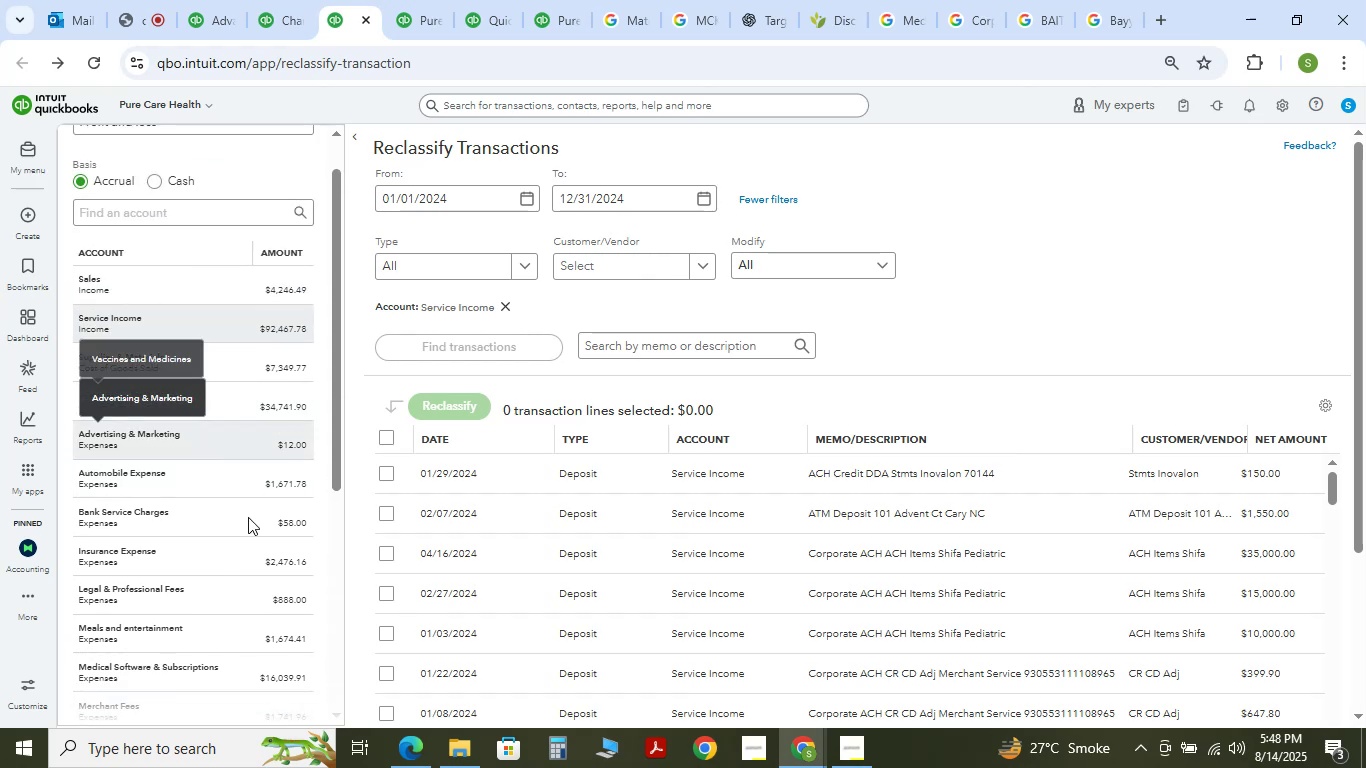 
scroll: coordinate [244, 581], scroll_direction: down, amount: 7.0
 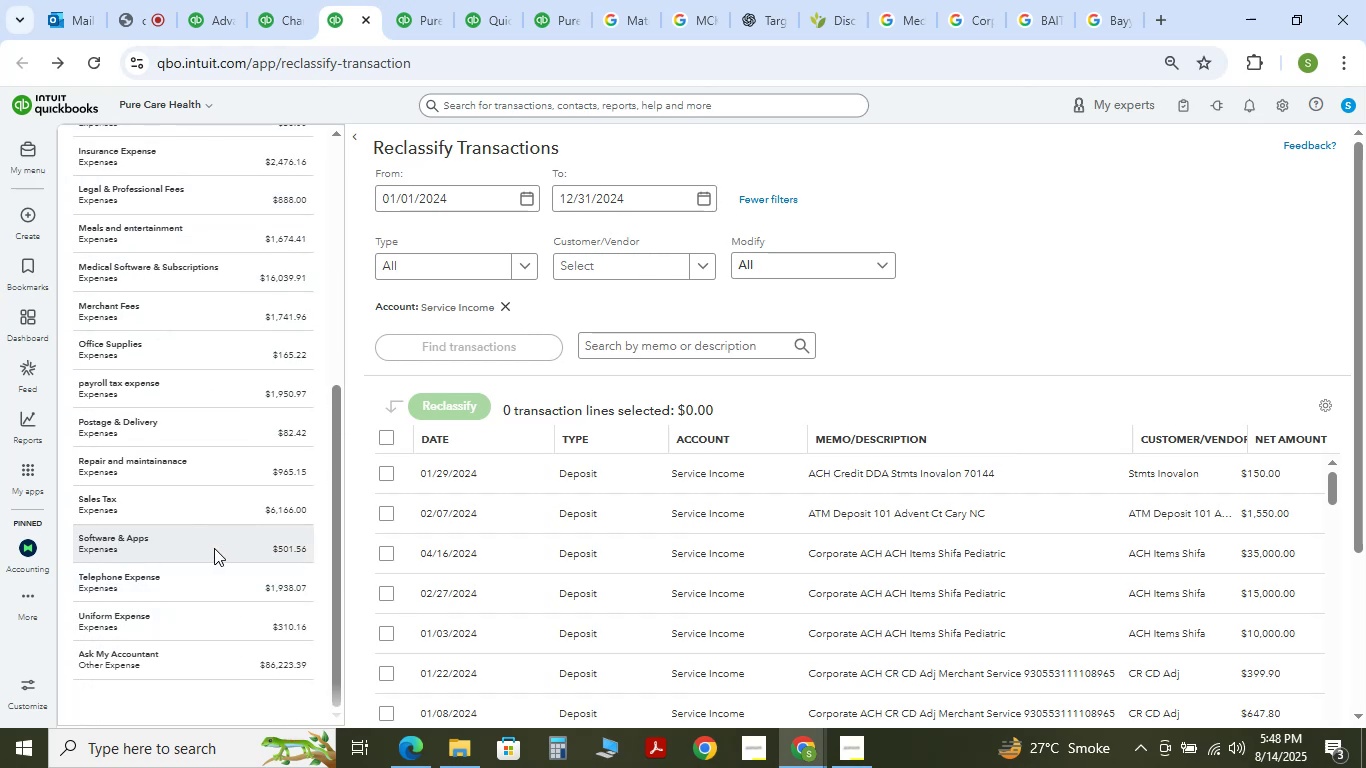 
wait(10.53)
 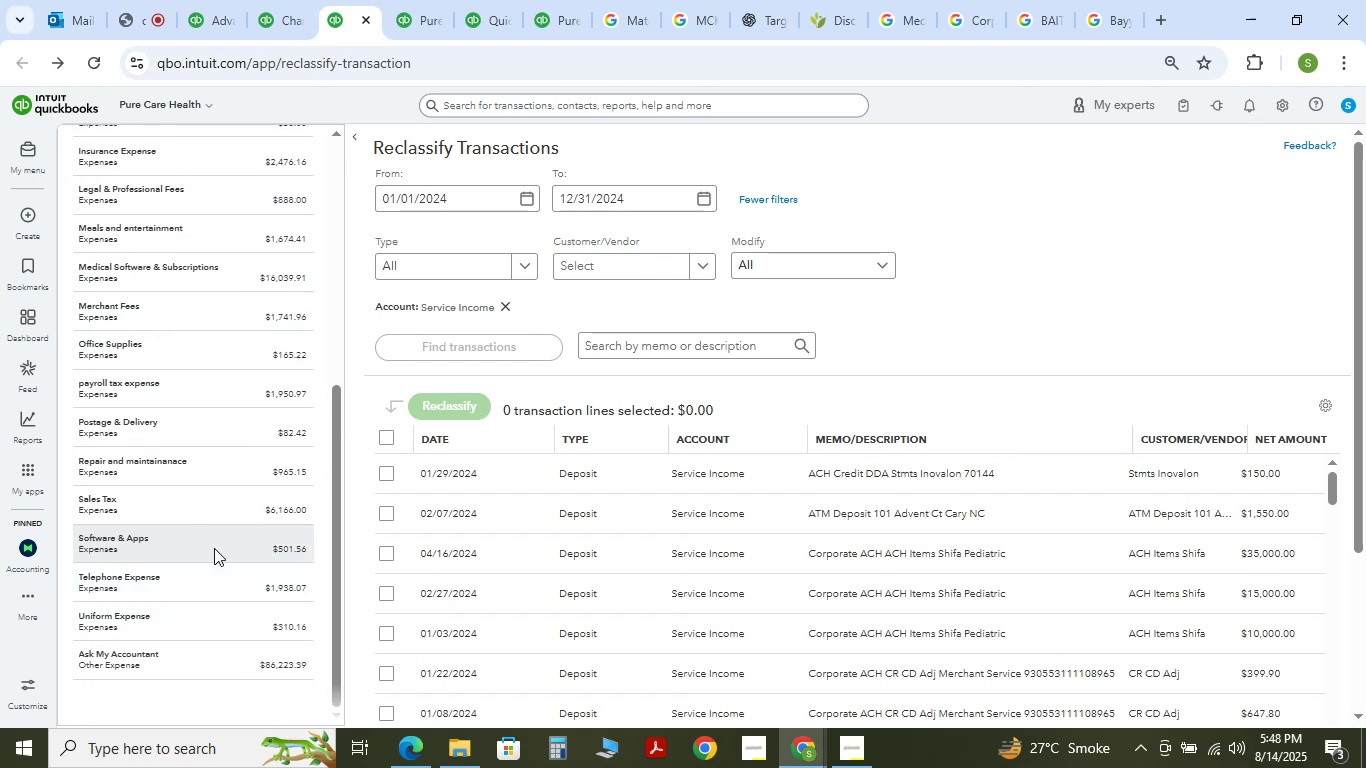 
scroll: coordinate [253, 422], scroll_direction: up, amount: 3.0
 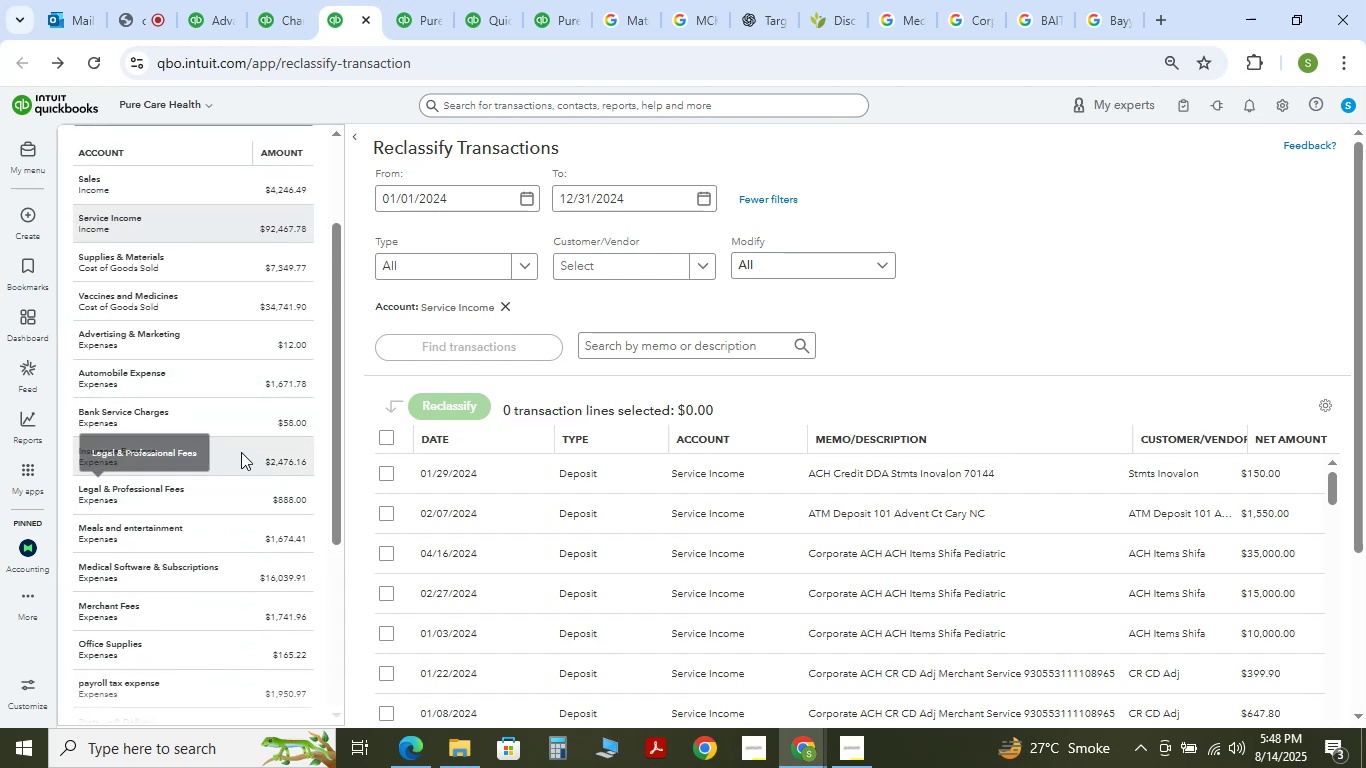 
scroll: coordinate [214, 492], scroll_direction: down, amount: 4.0
 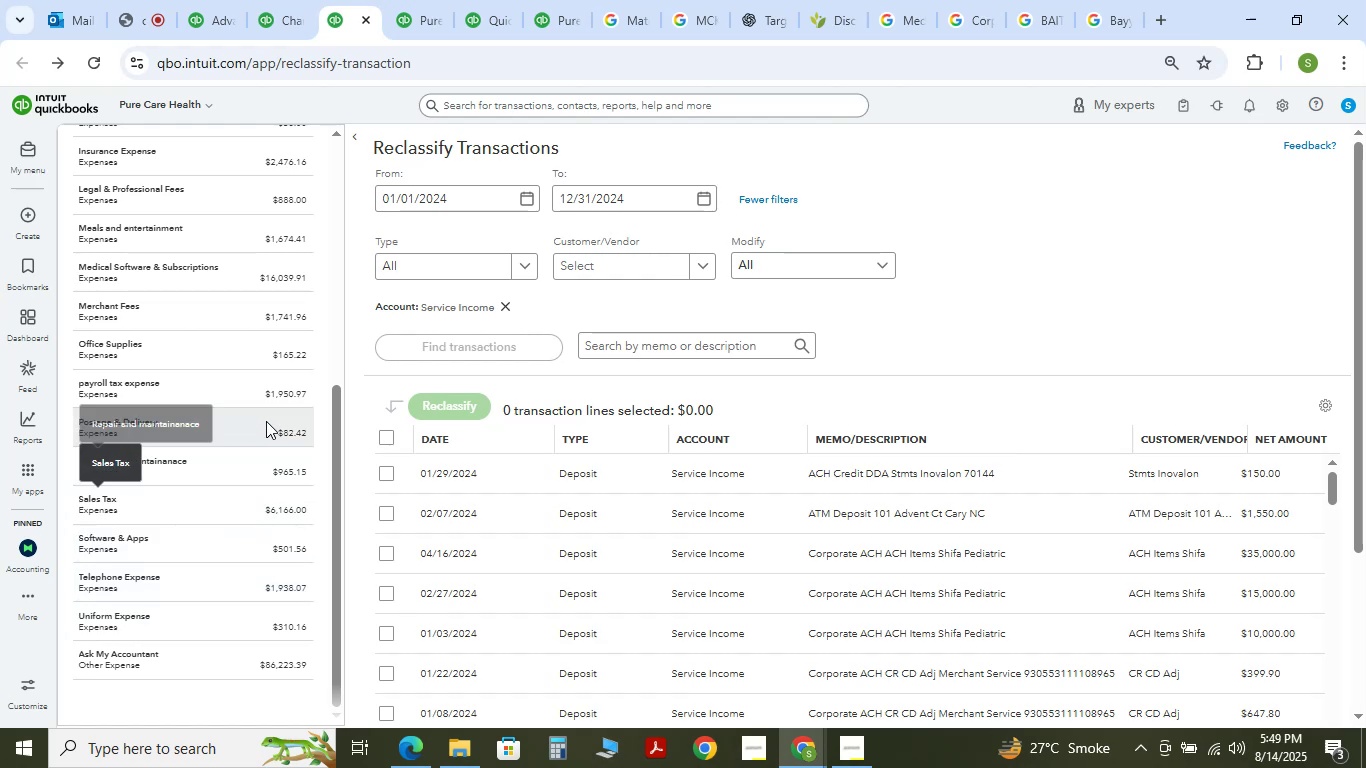 
mouse_move([262, 370])
 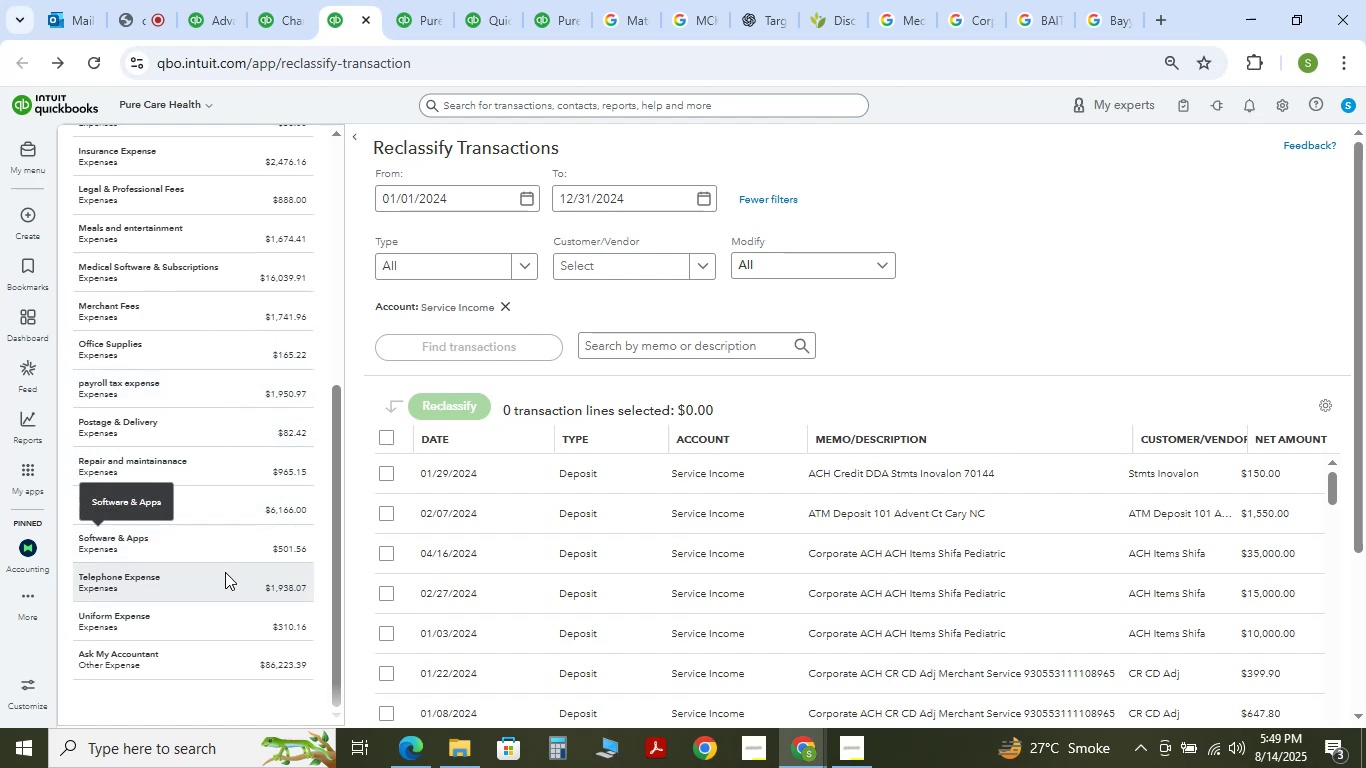 
scroll: coordinate [215, 572], scroll_direction: up, amount: 5.0
 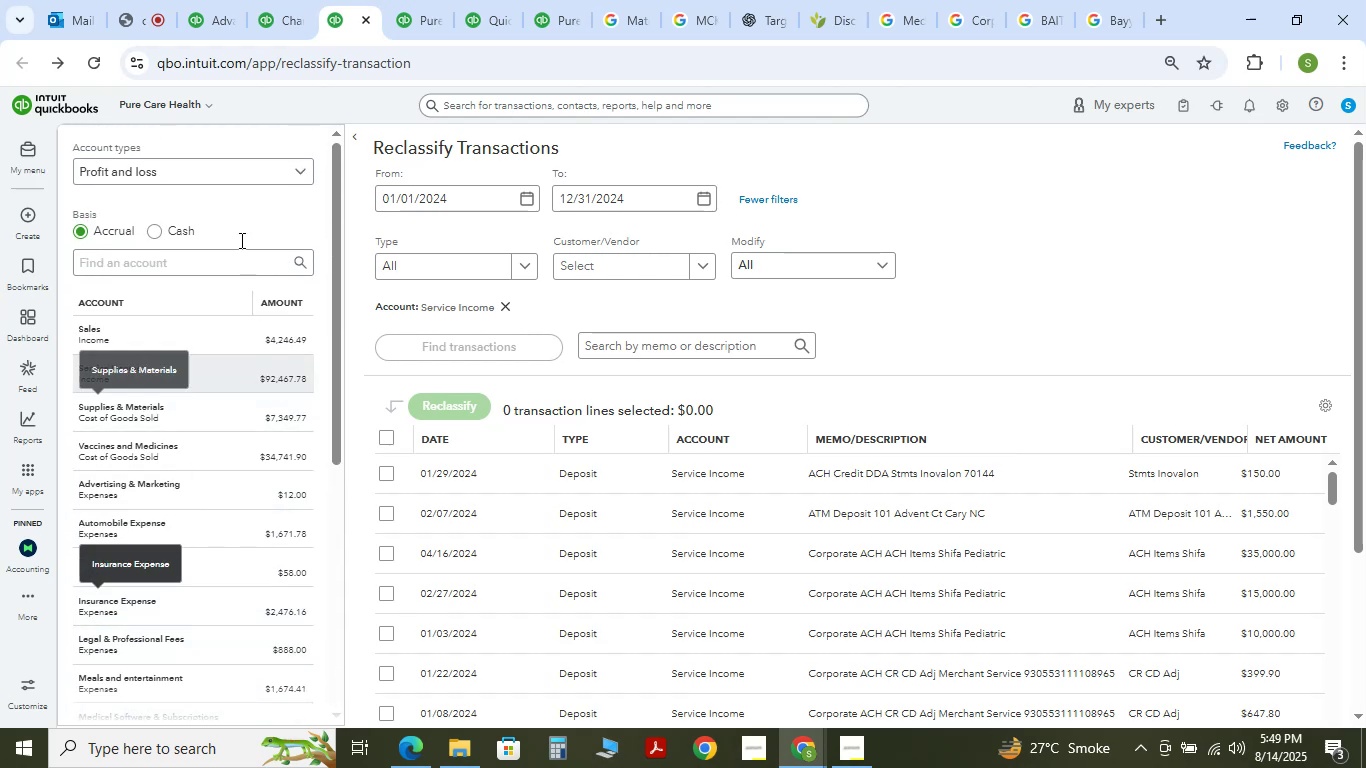 
left_click([186, 282])
 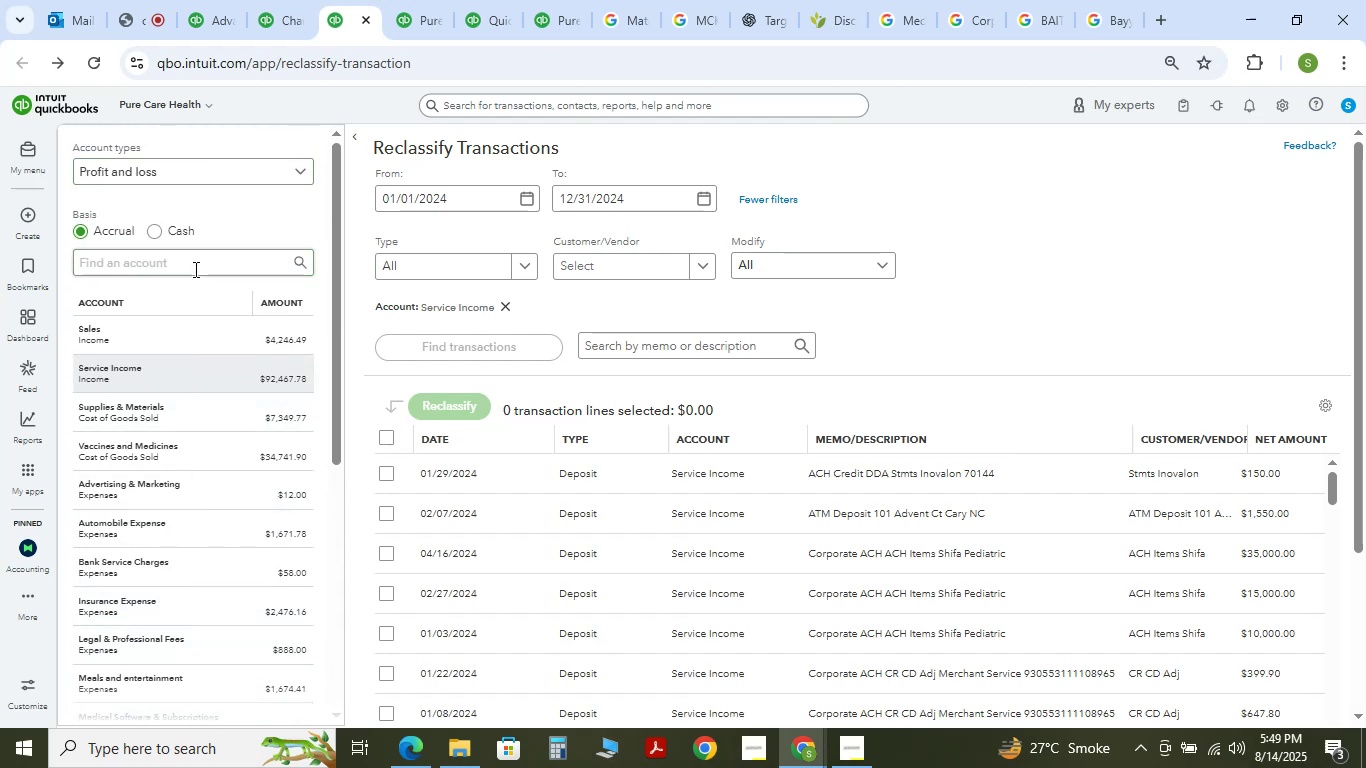 
double_click([194, 267])
 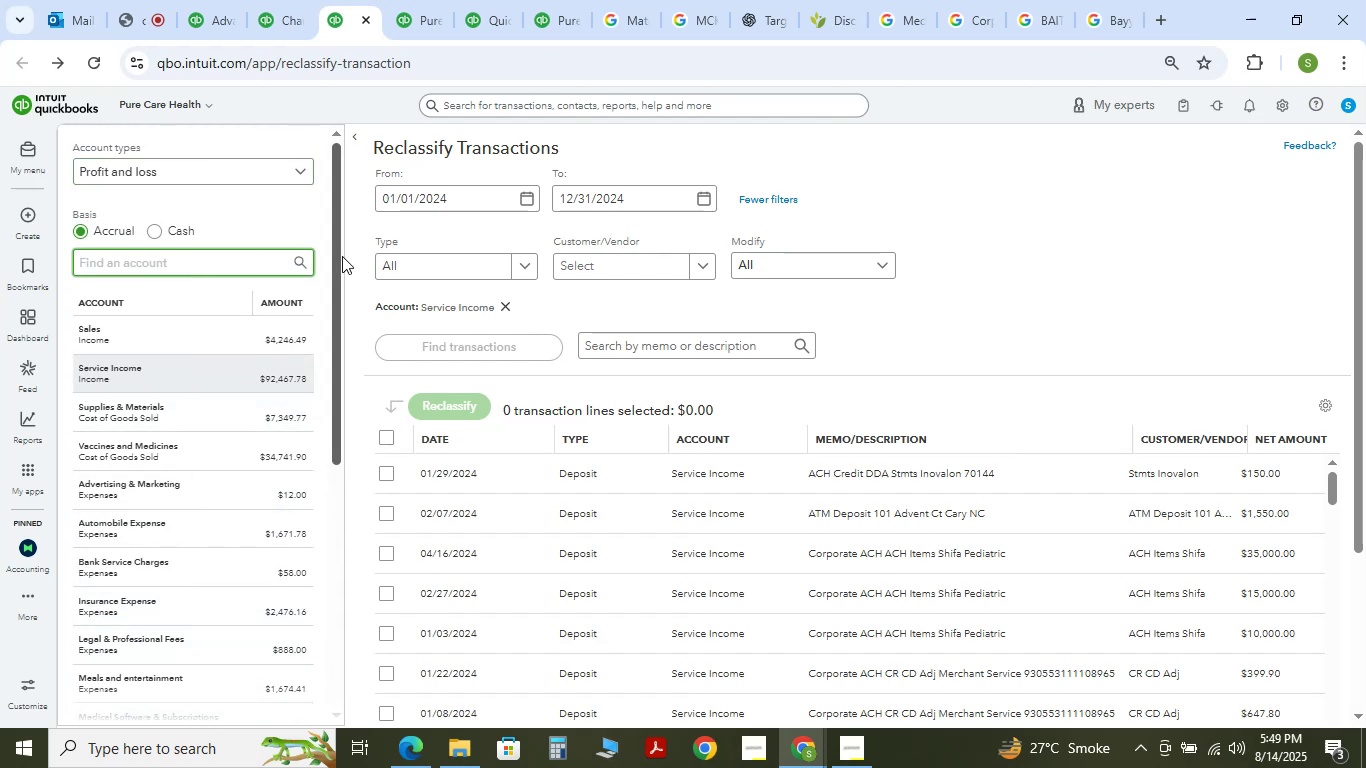 
type(subcon)
 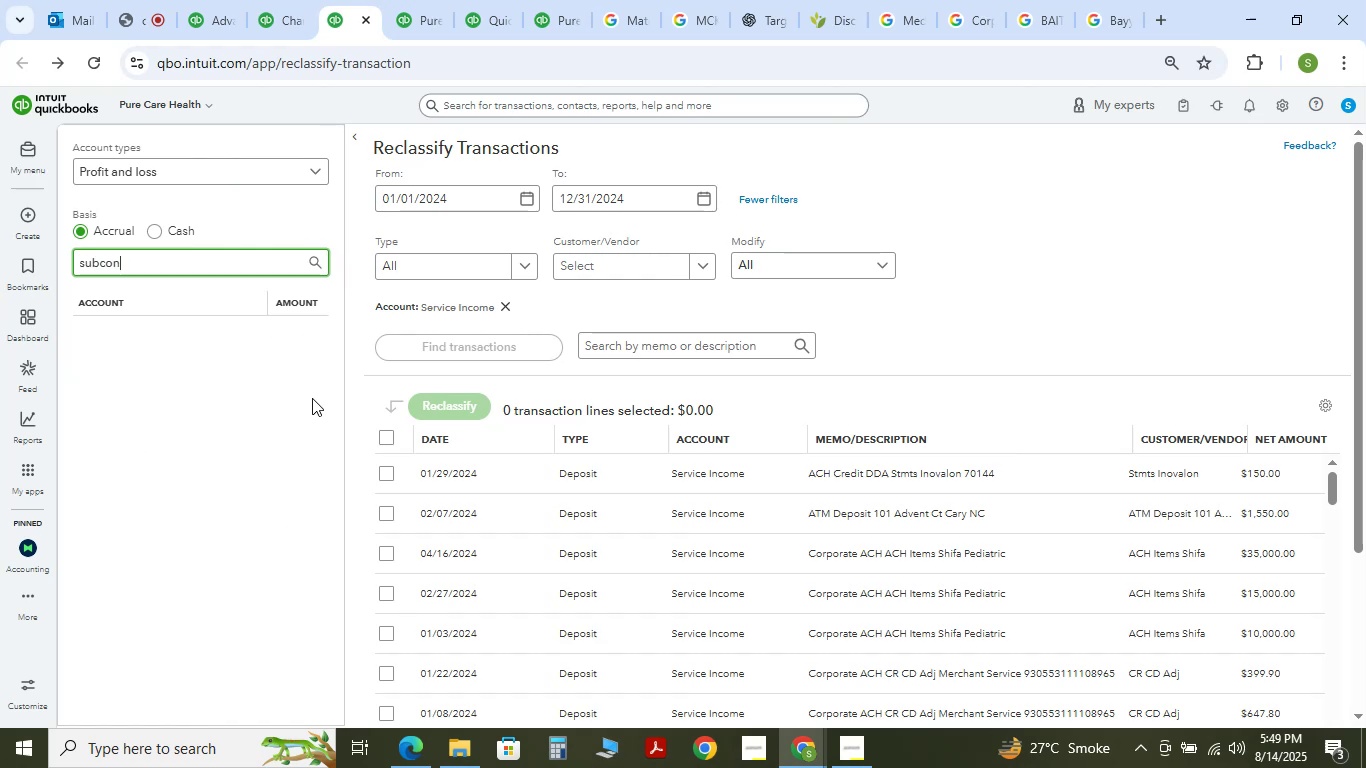 
key(Enter)
 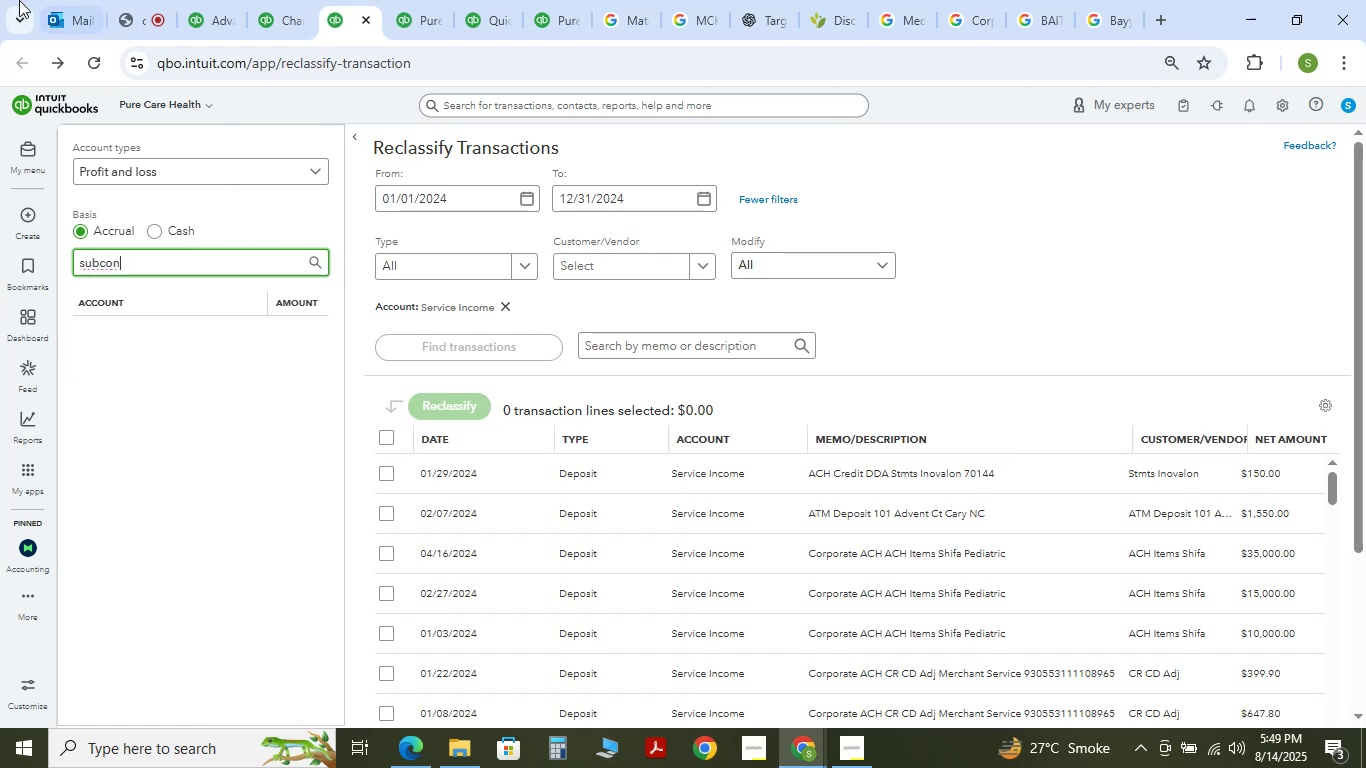 
key(Backspace)
 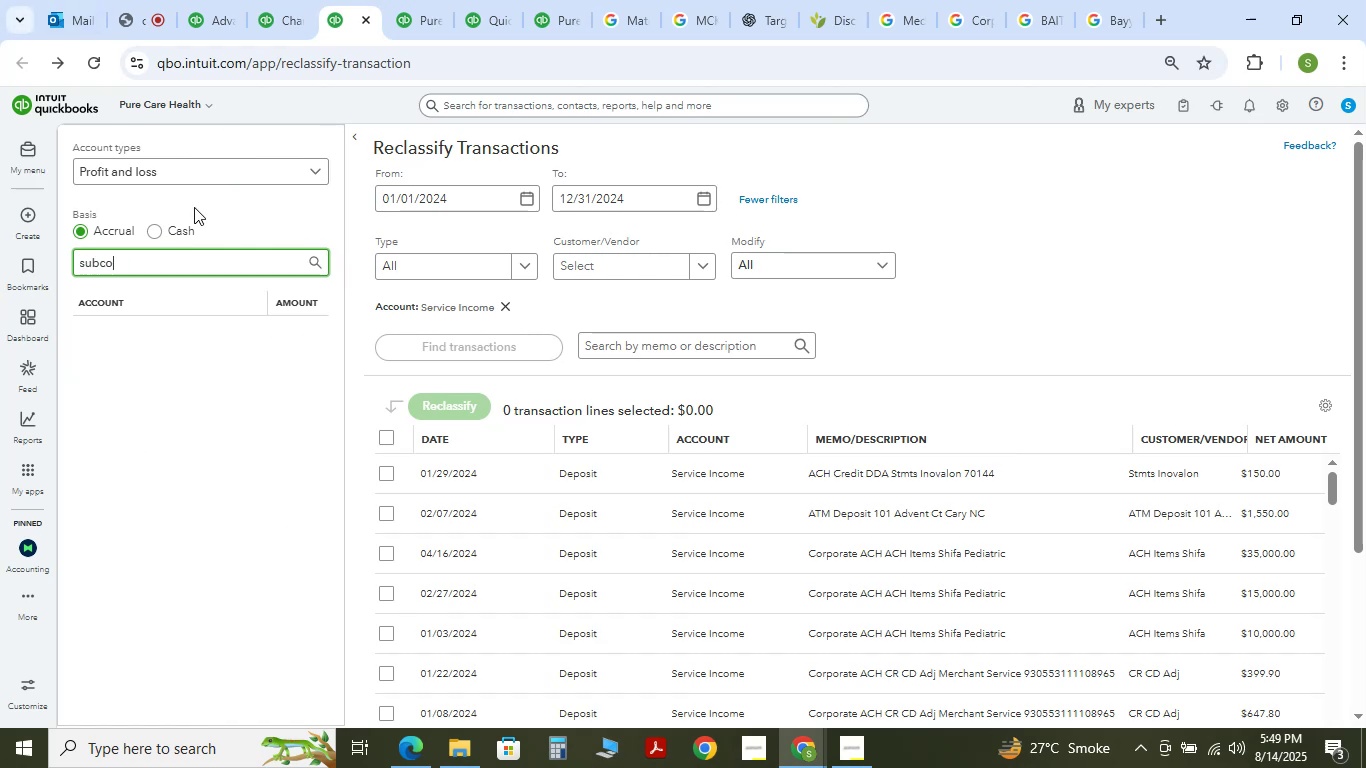 
key(Backspace)
 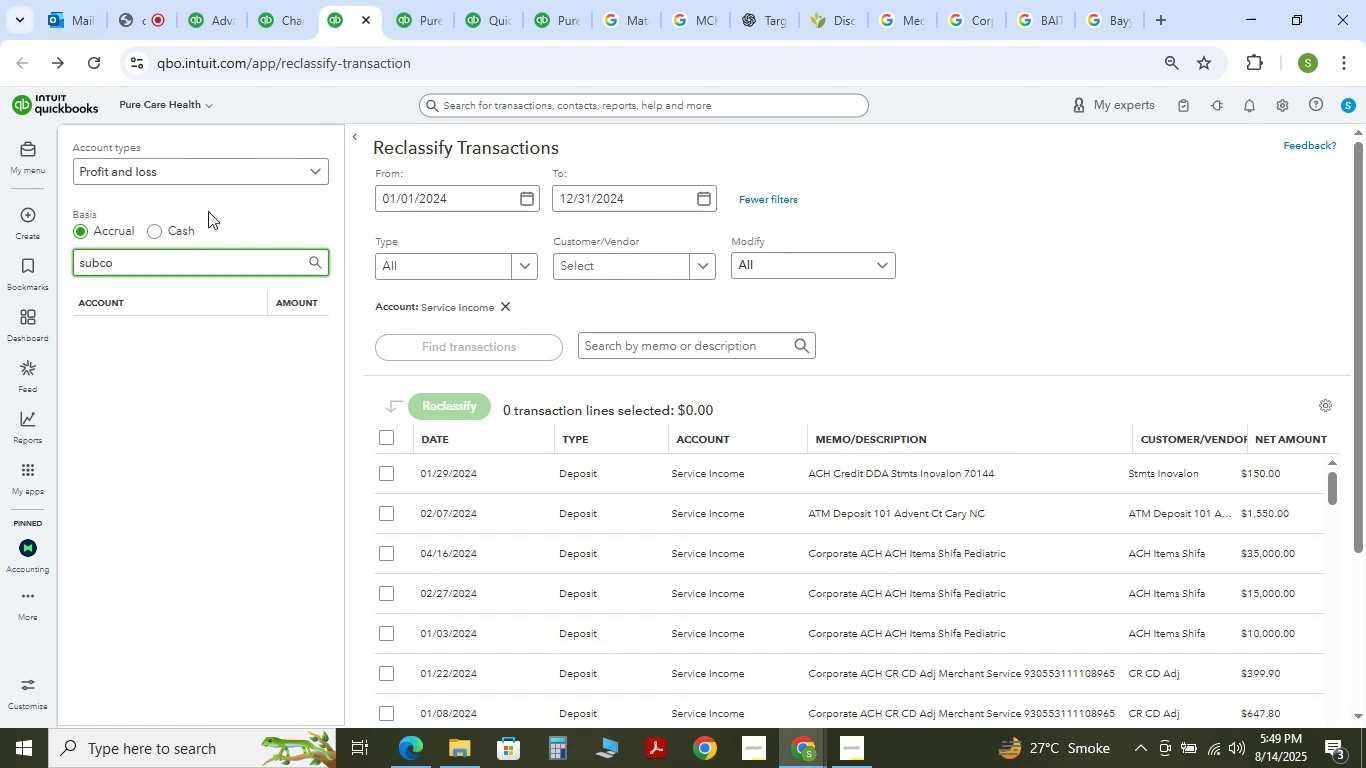 
key(Backspace)
 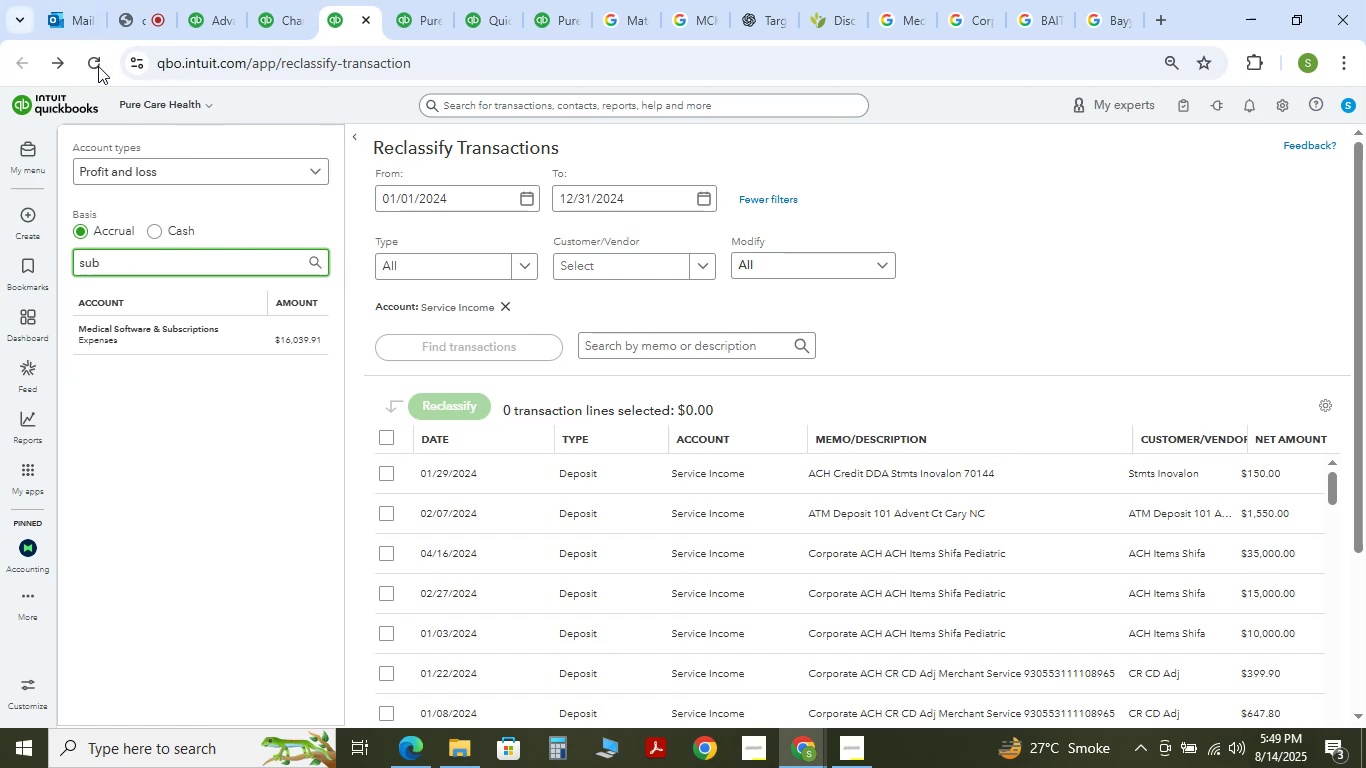 
left_click([91, 66])
 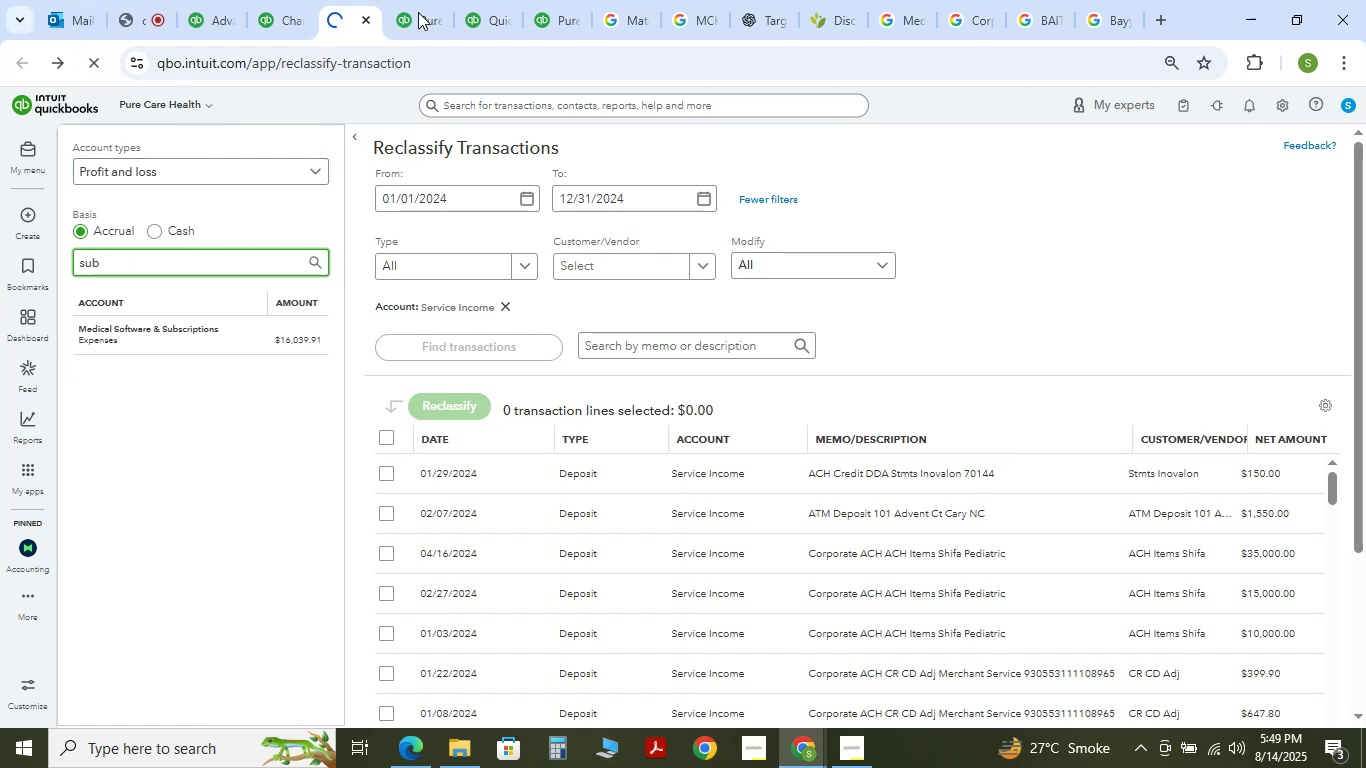 
left_click([409, 0])
 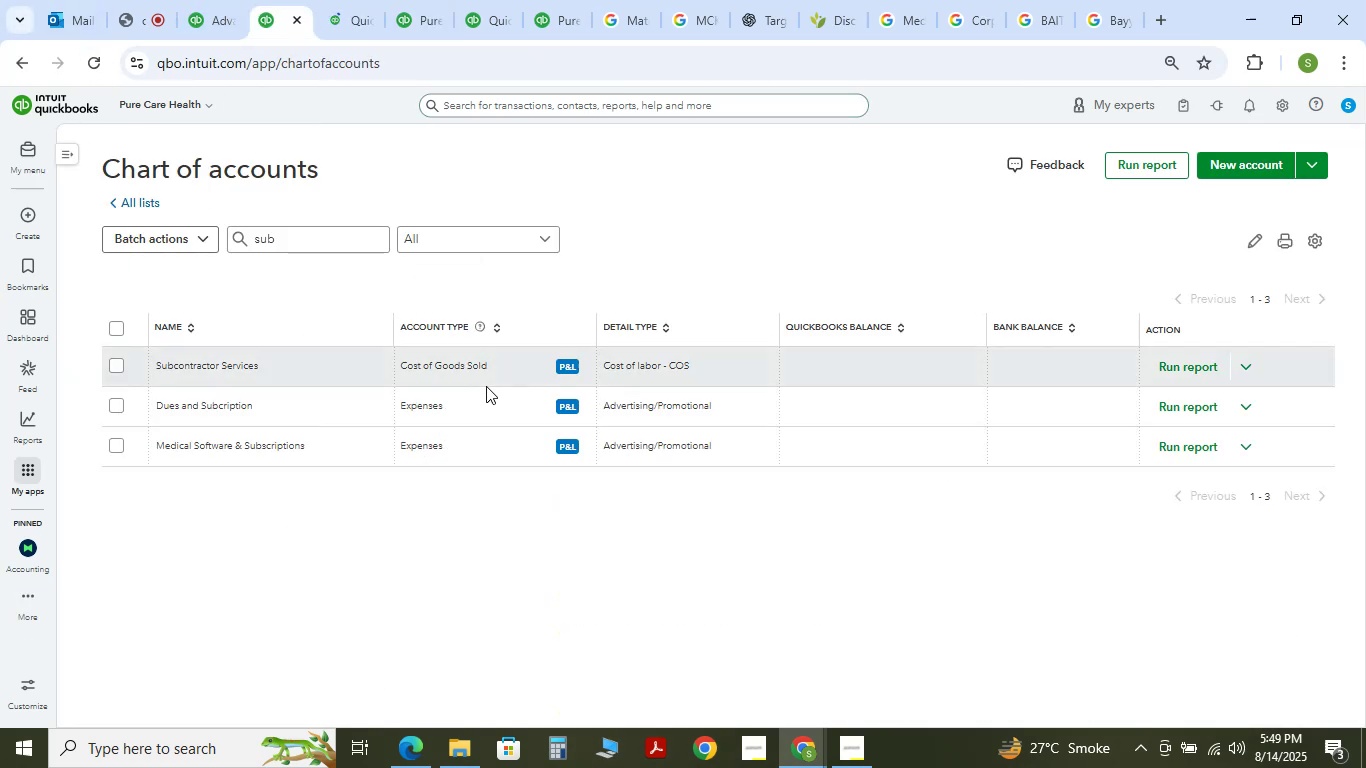 
left_click([744, 546])
 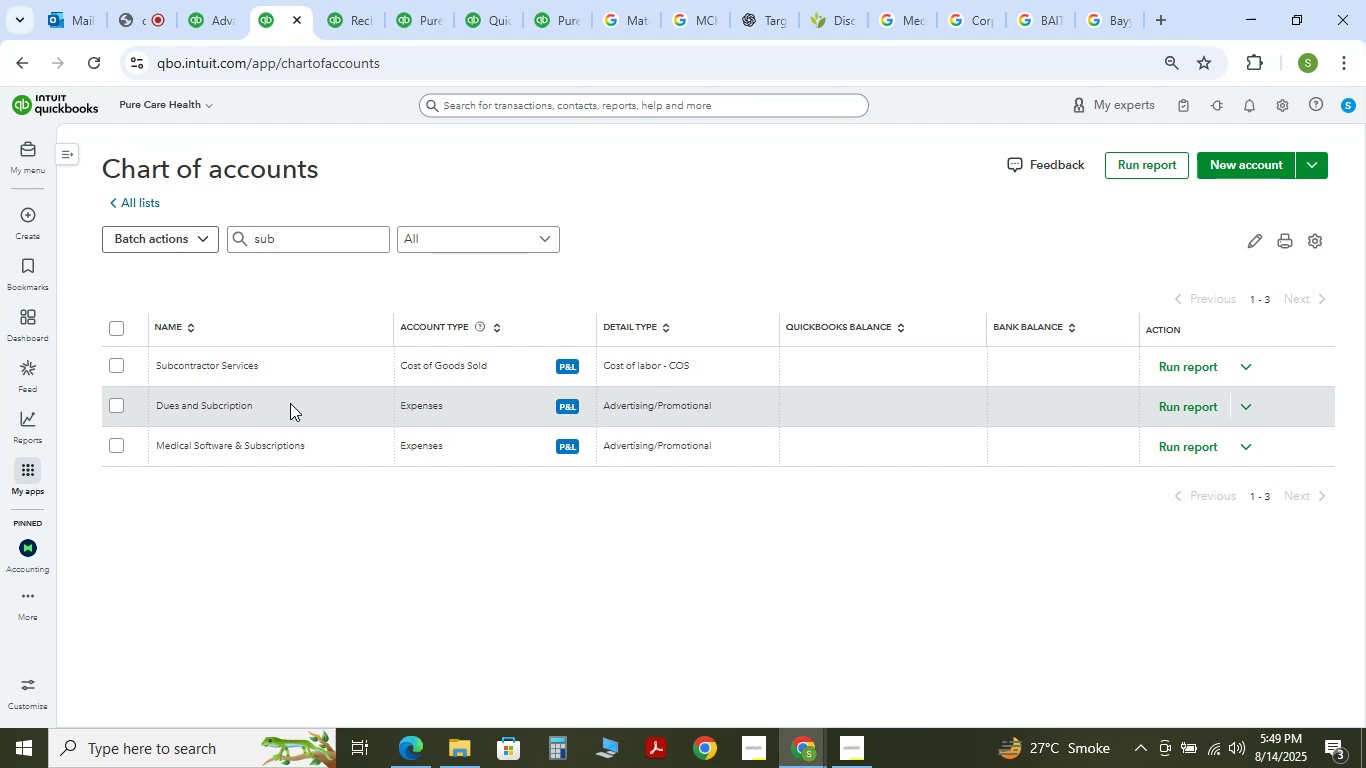 
wait(16.44)
 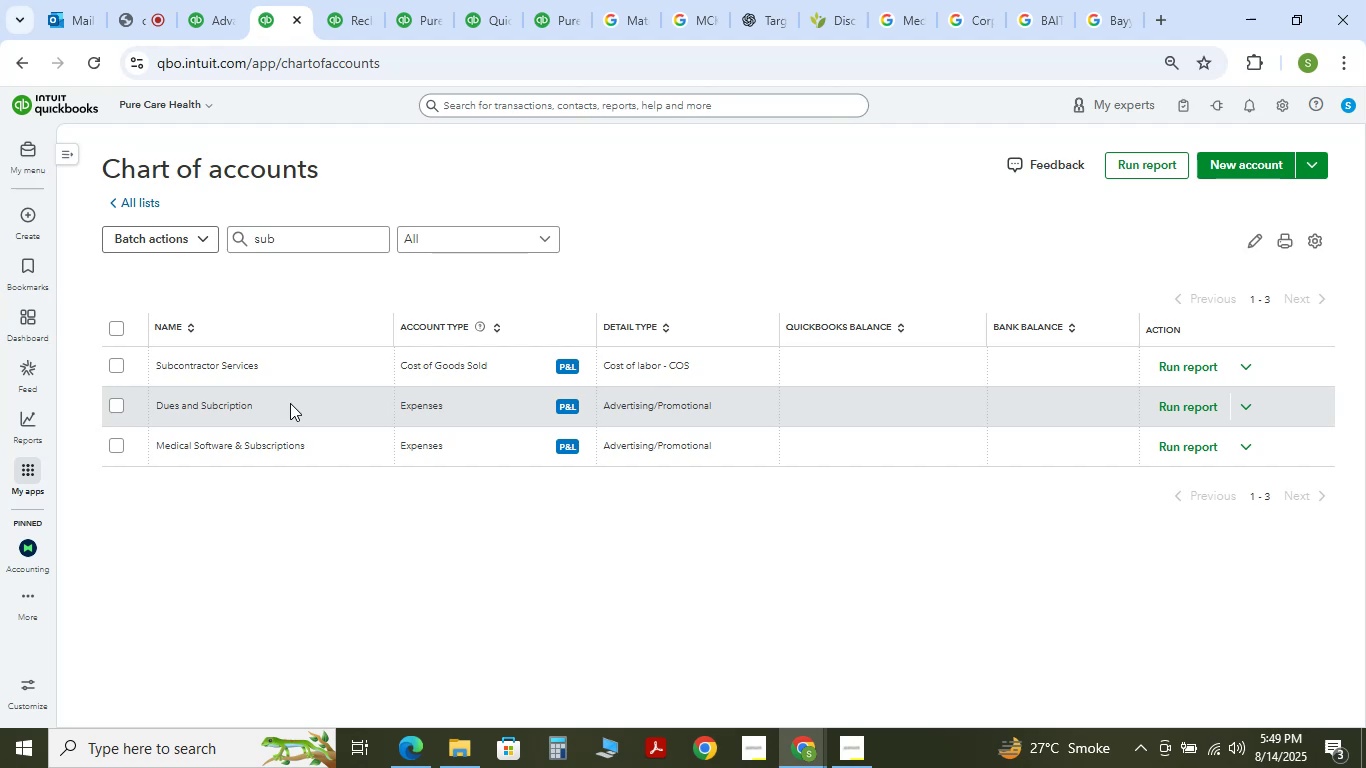 
double_click([321, 0])
 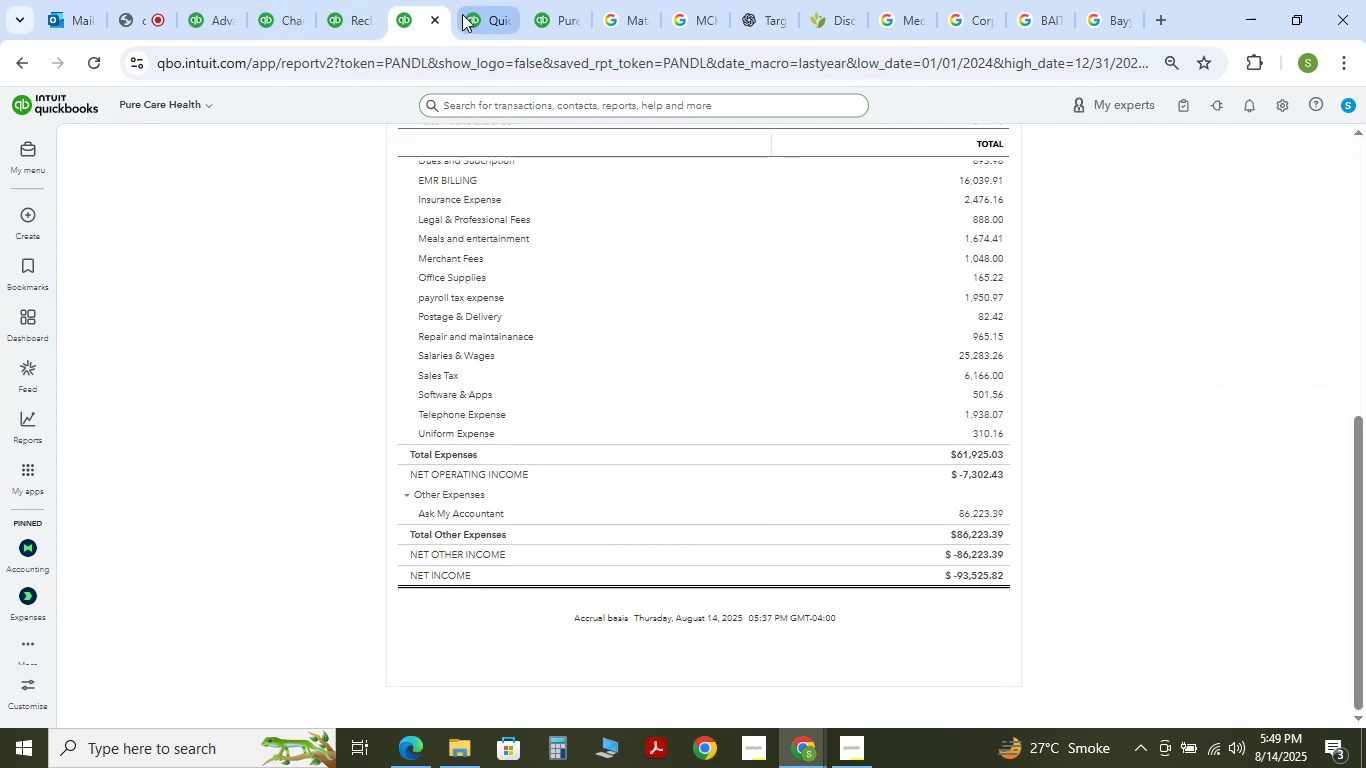 
left_click([351, 0])
 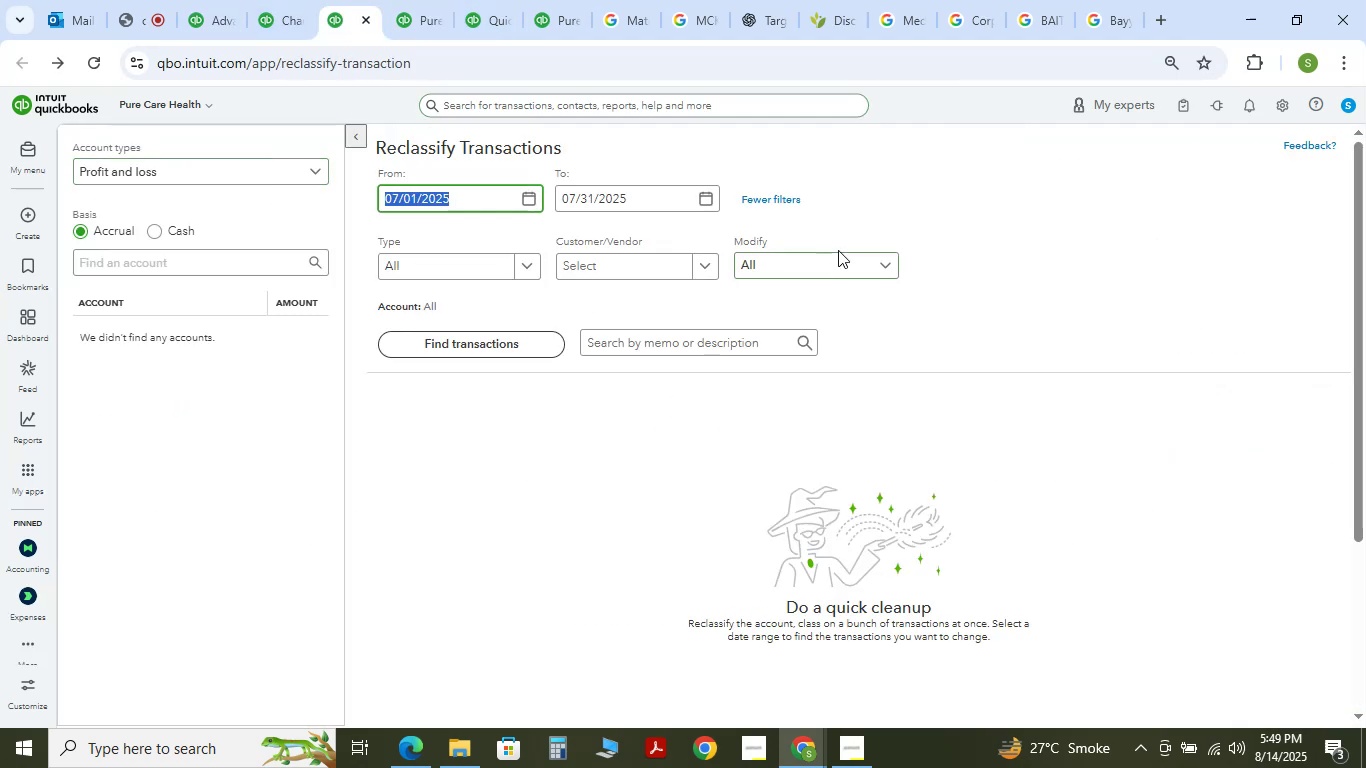 
key(Numpad1)
 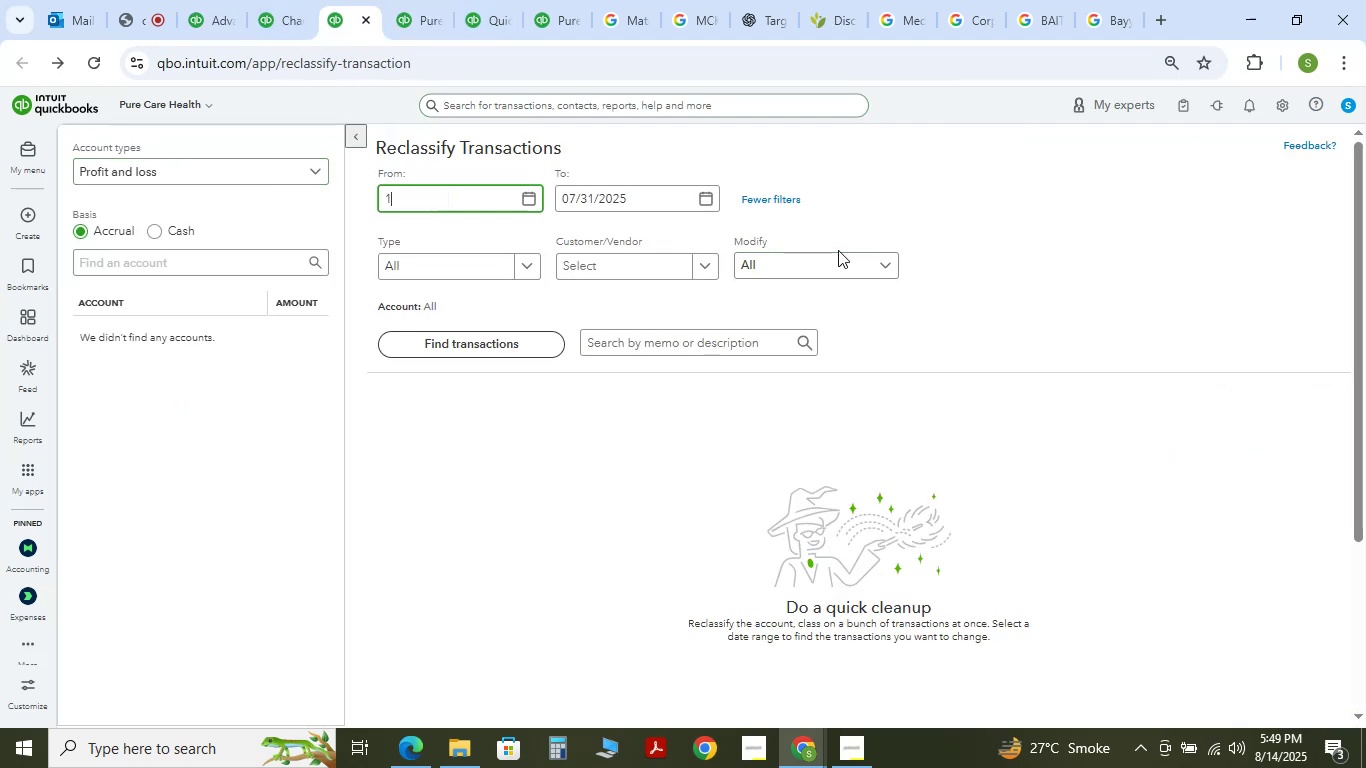 
key(NumpadDivide)
 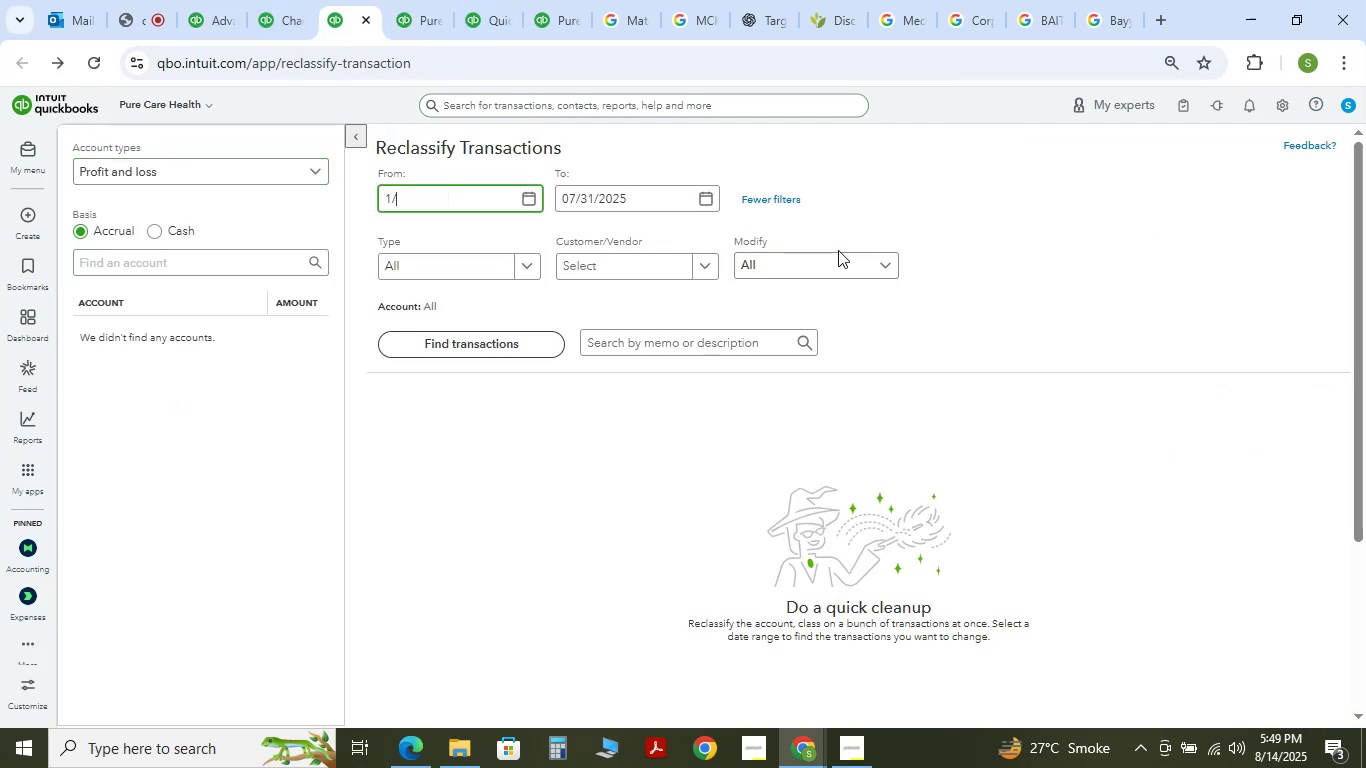 
key(Numpad1)
 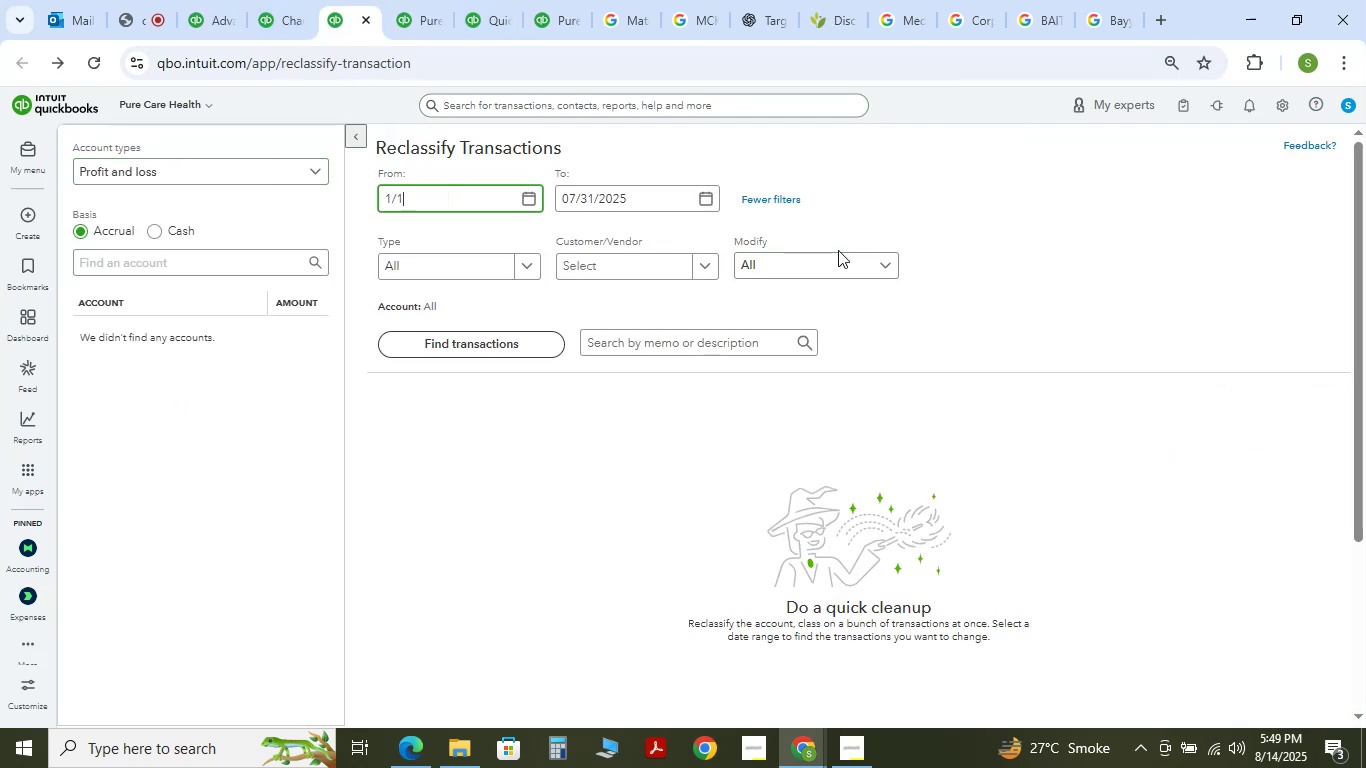 
key(NumpadDivide)
 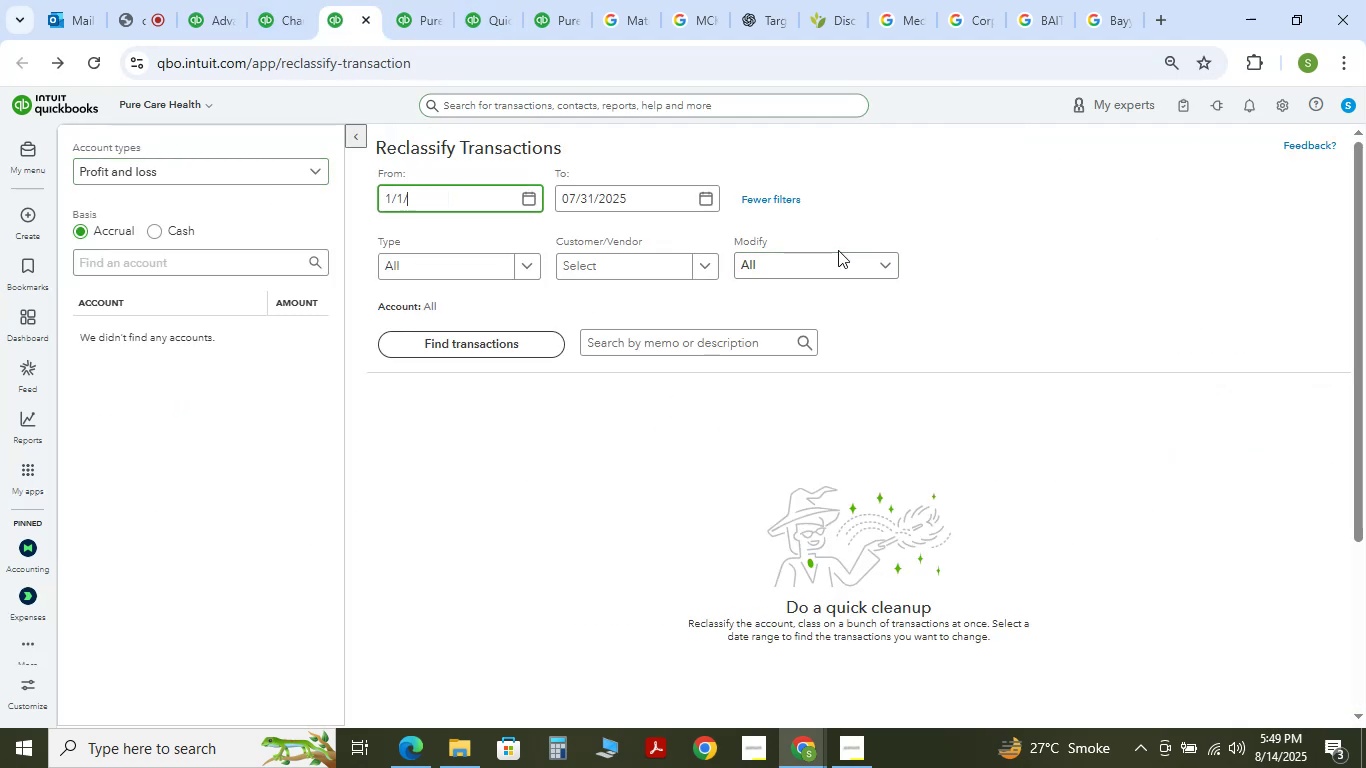 
key(Numpad2)
 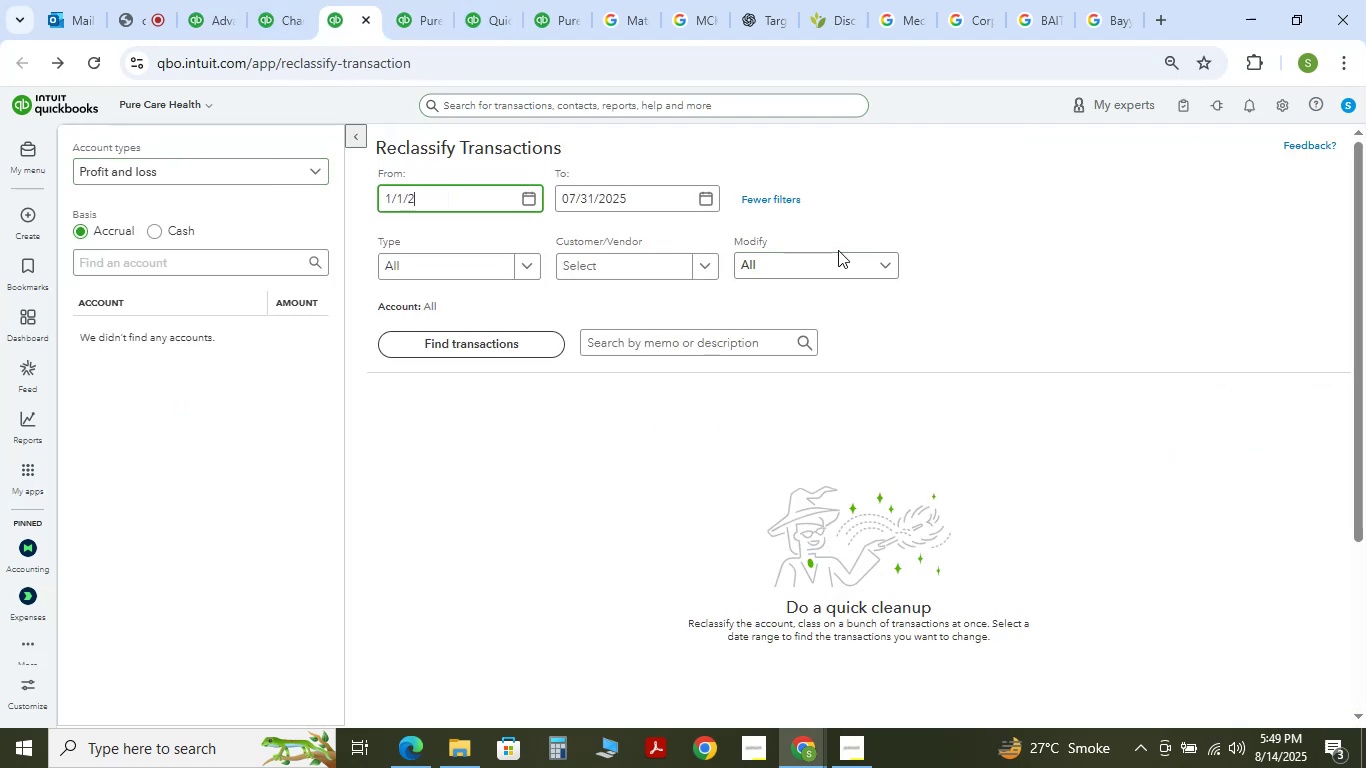 
key(Numpad4)
 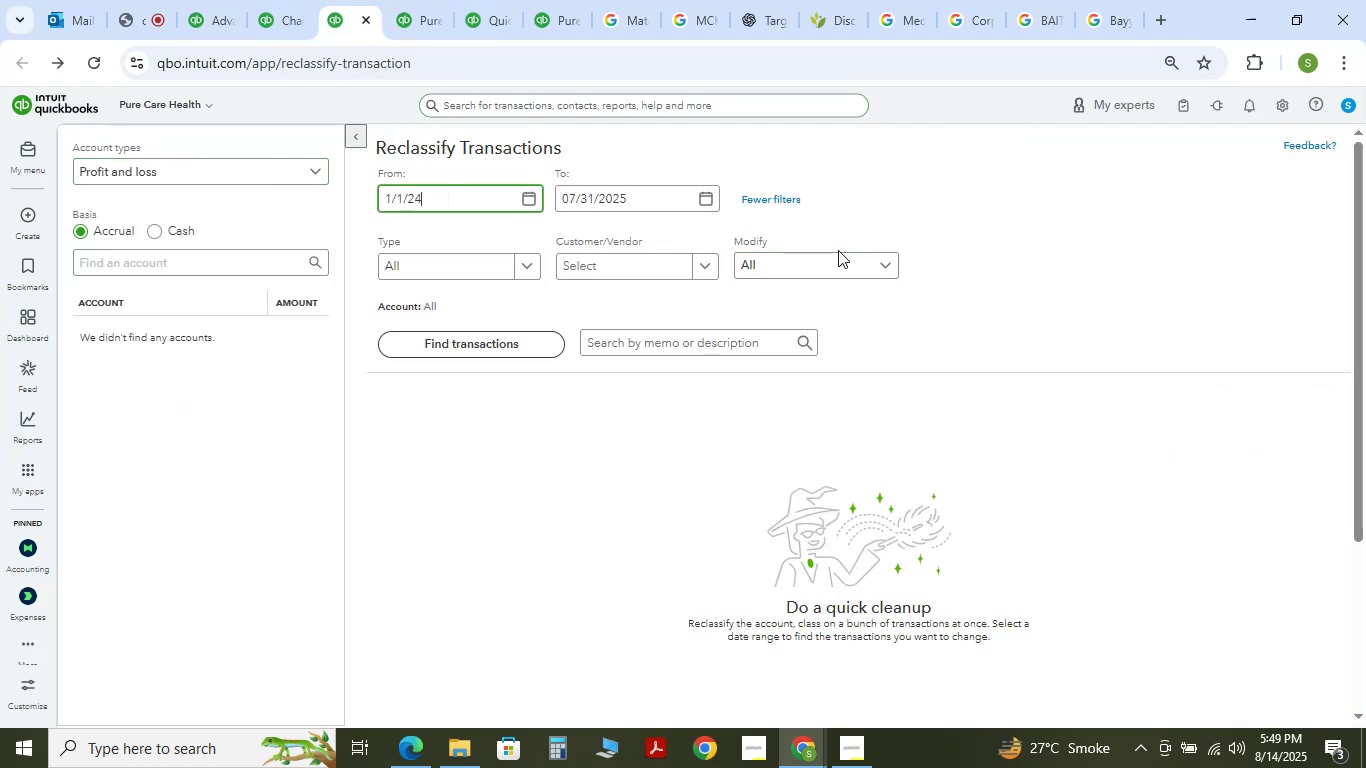 
key(Tab)
 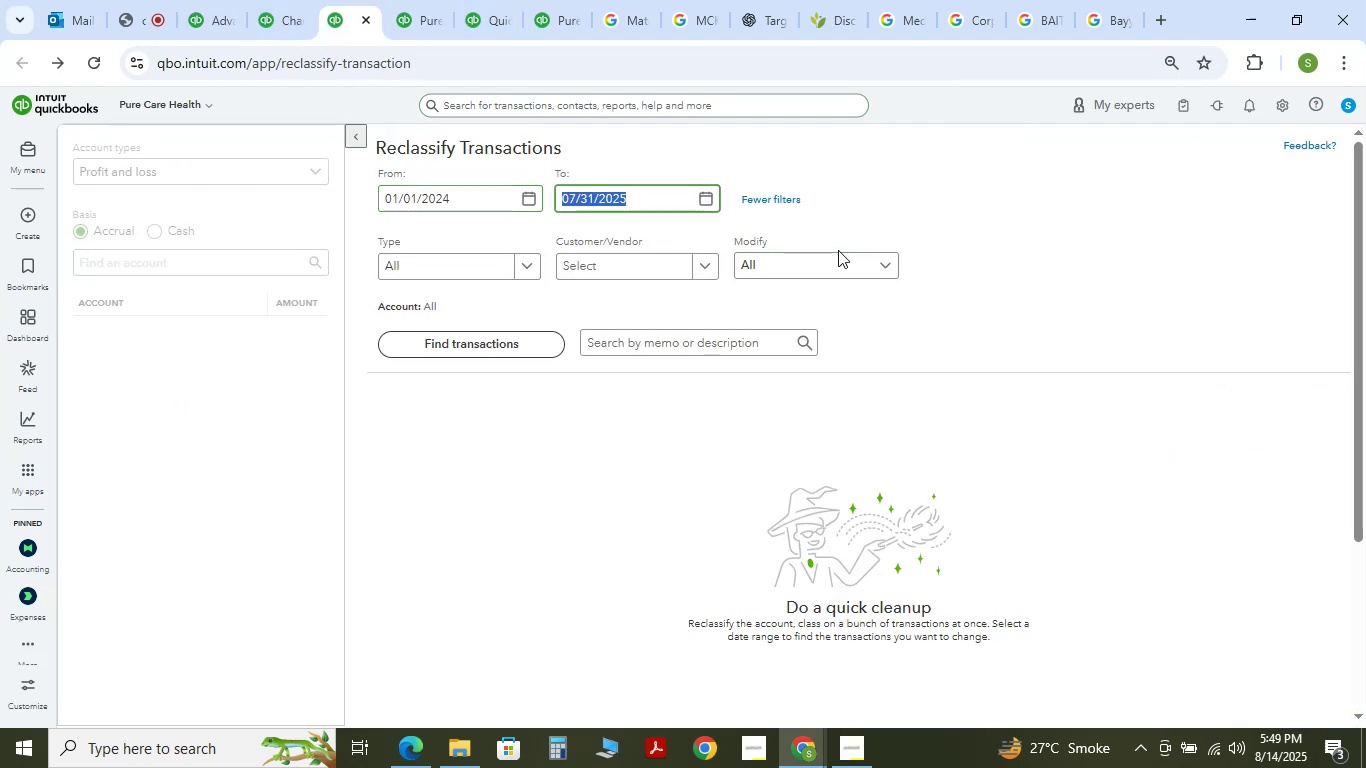 
key(Numpad1)
 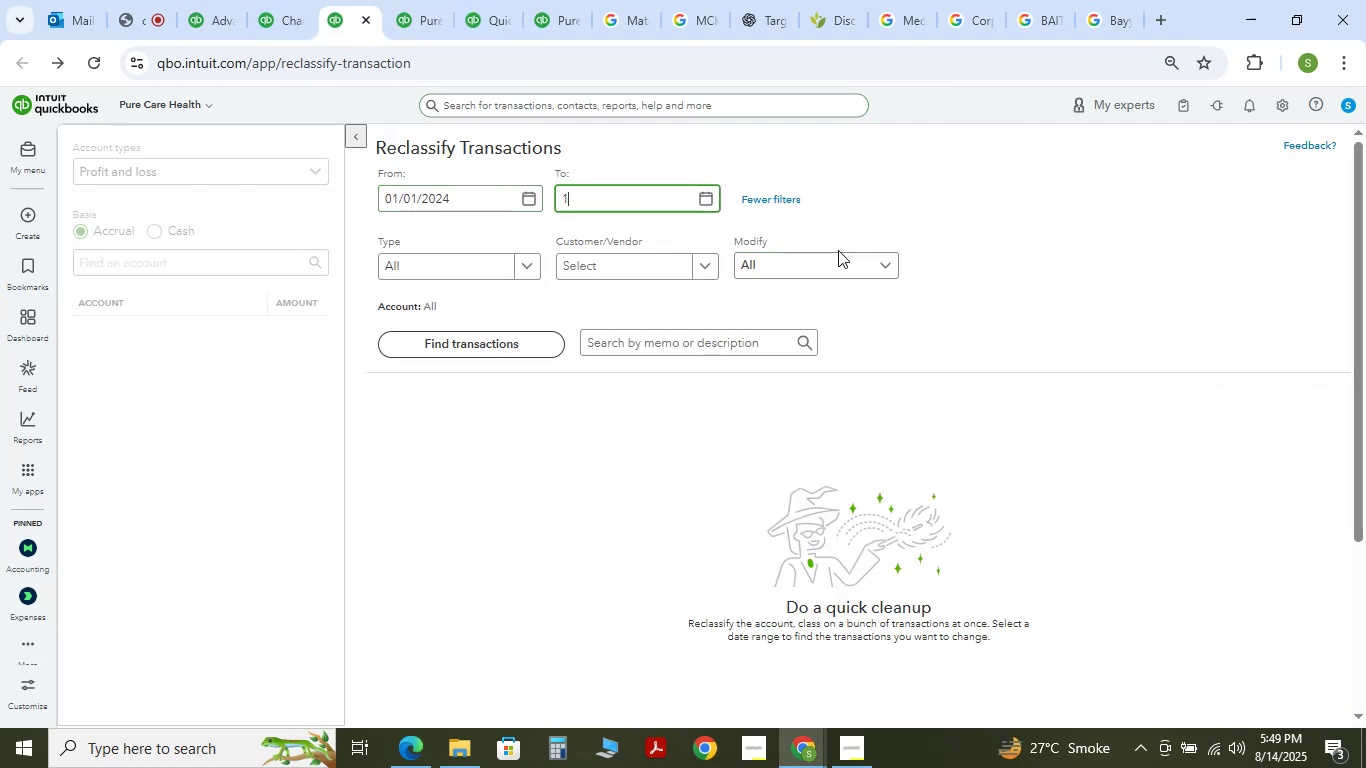 
key(Numpad2)
 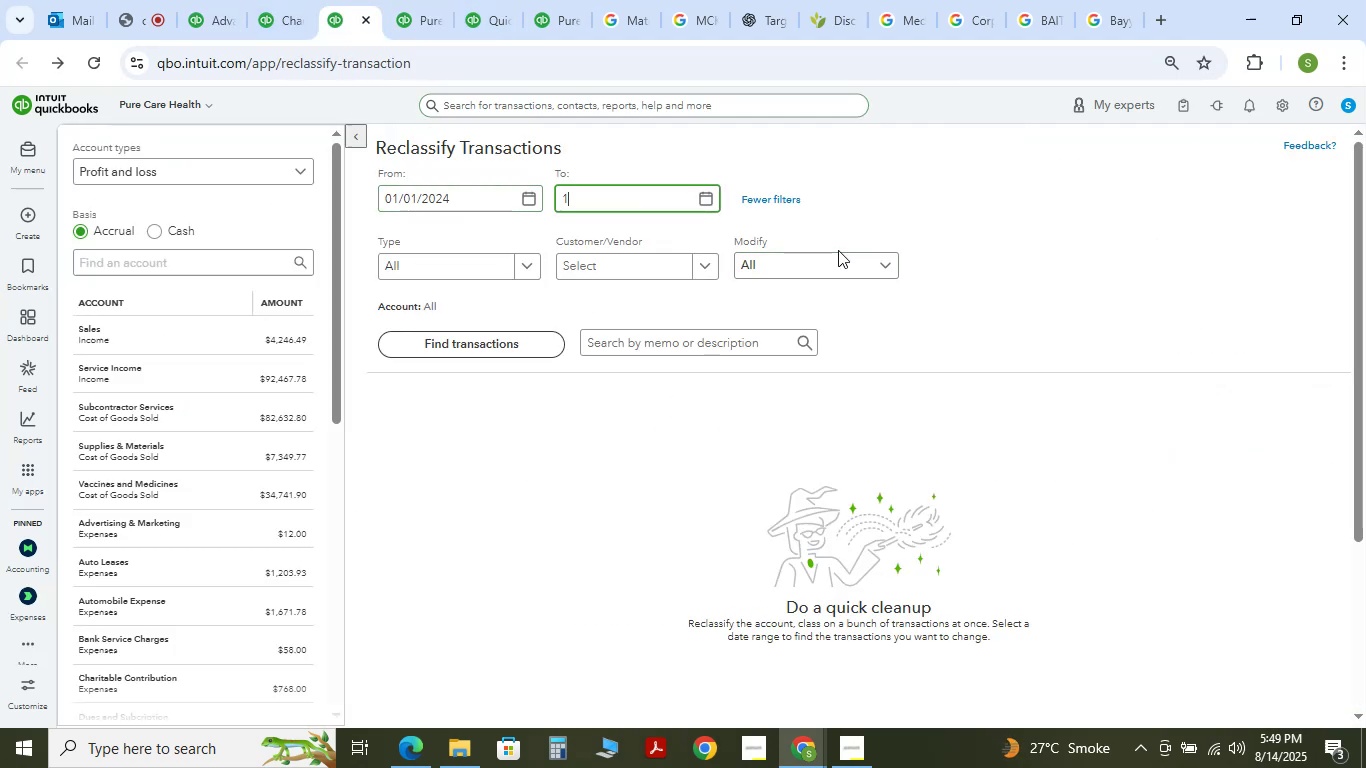 
key(NumLock)
 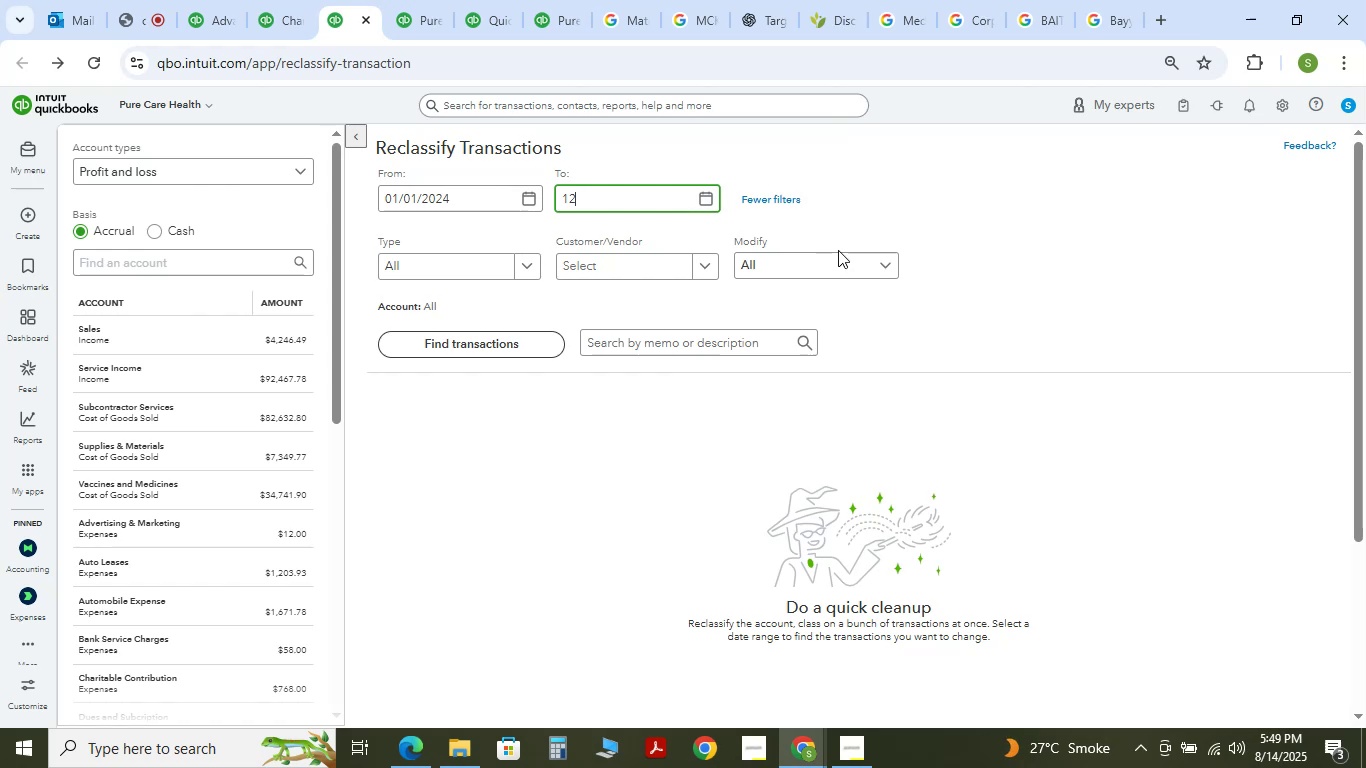 
key(PageDown)
 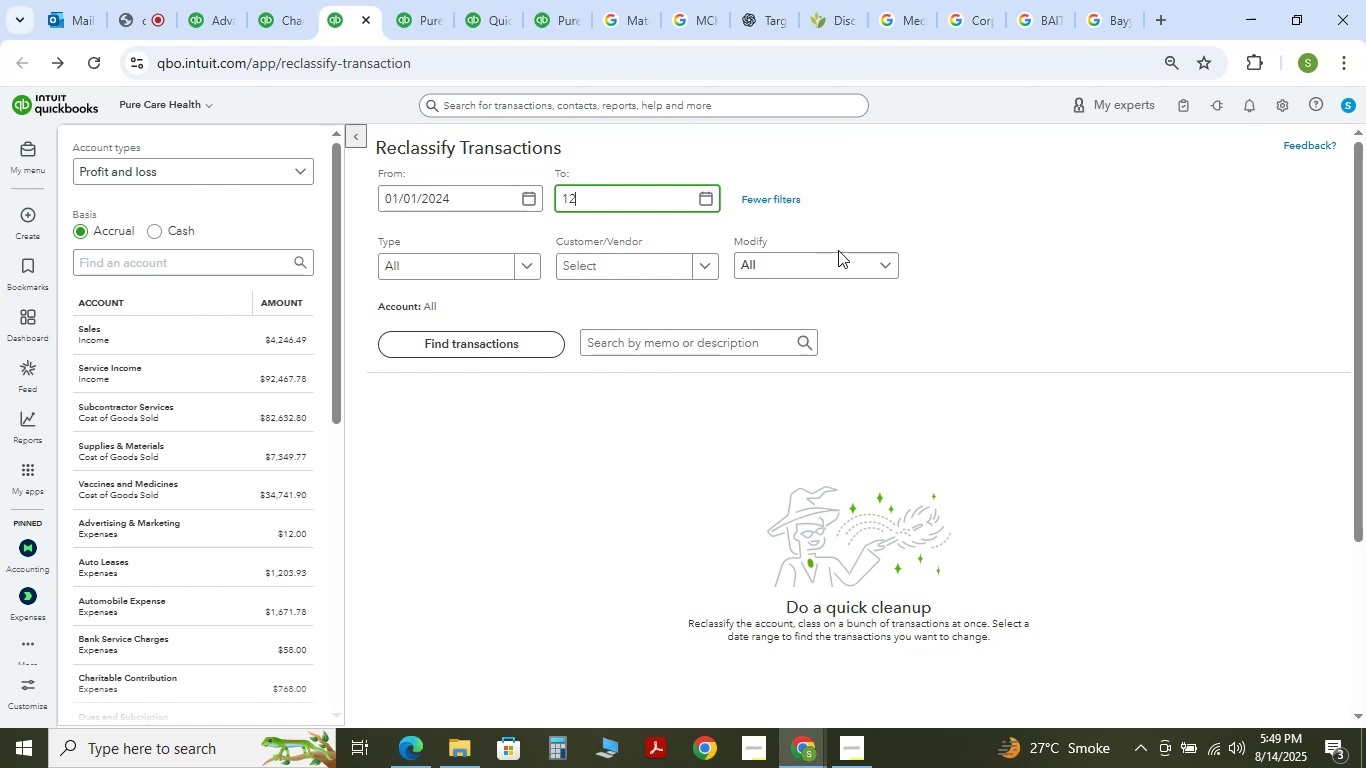 
key(End)
 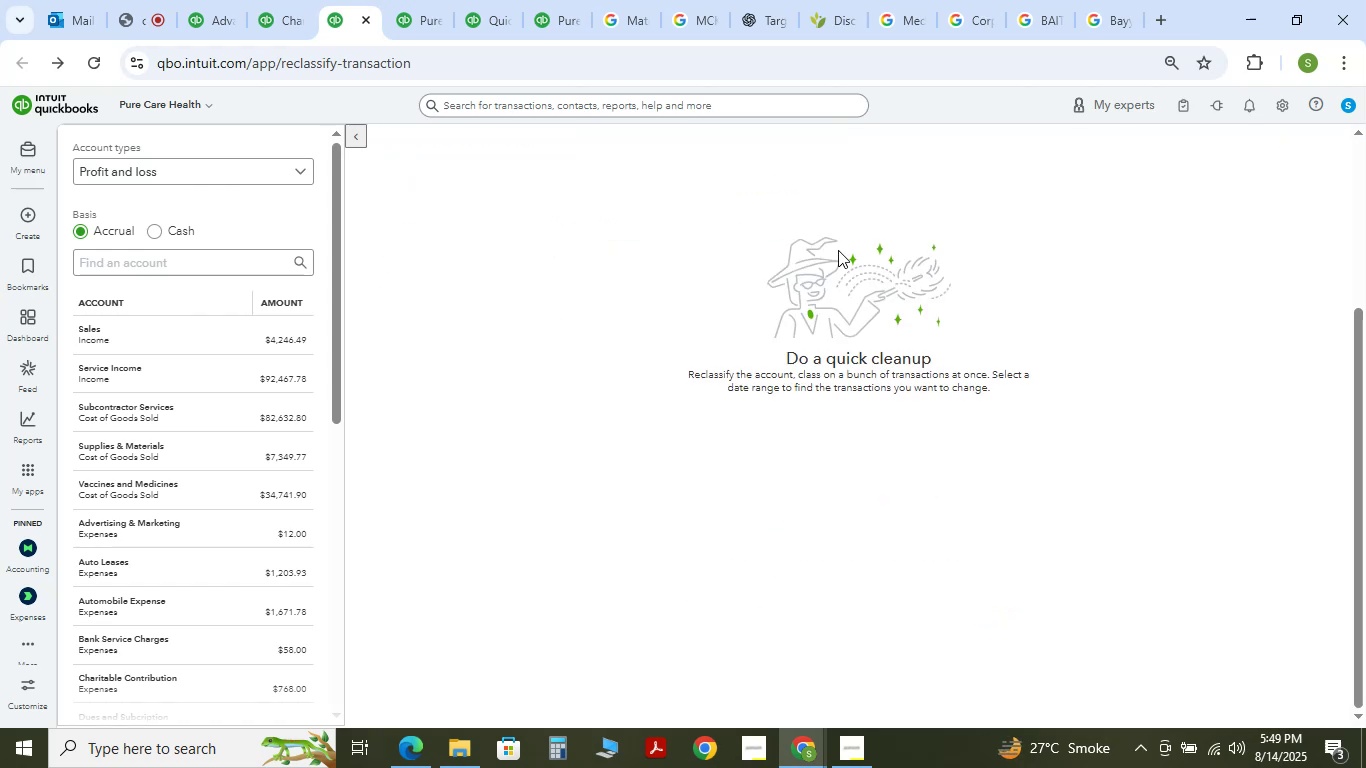 
key(NumLock)
 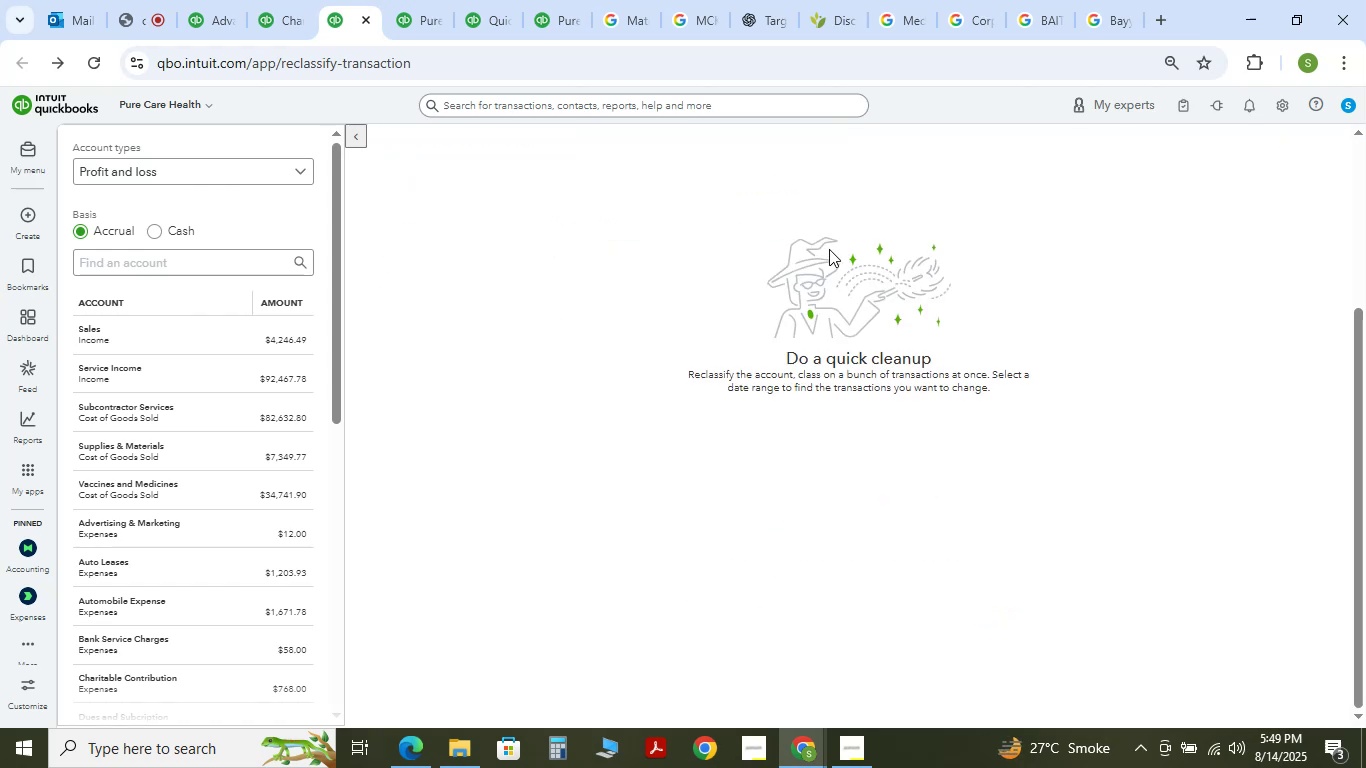 
scroll: coordinate [834, 264], scroll_direction: up, amount: 4.0
 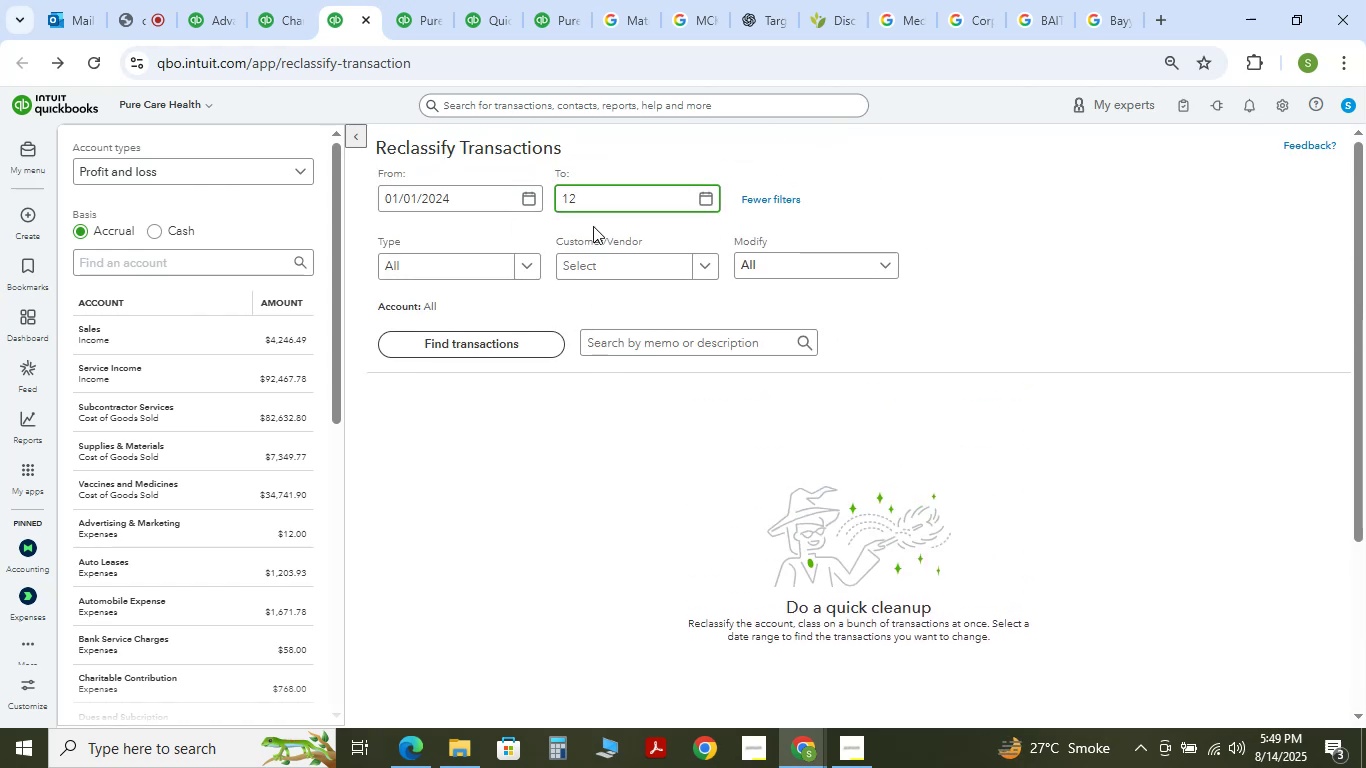 
left_click([589, 199])
 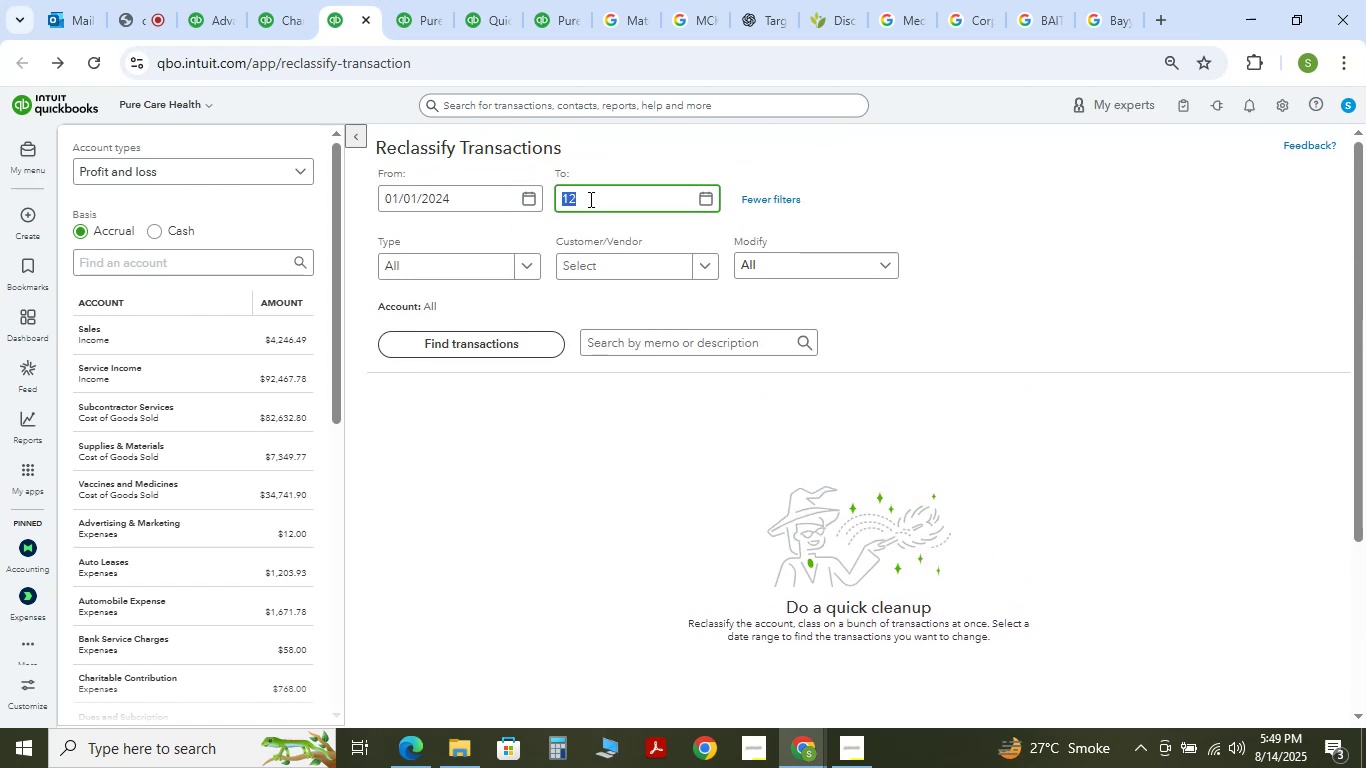 
key(ArrowRight)
 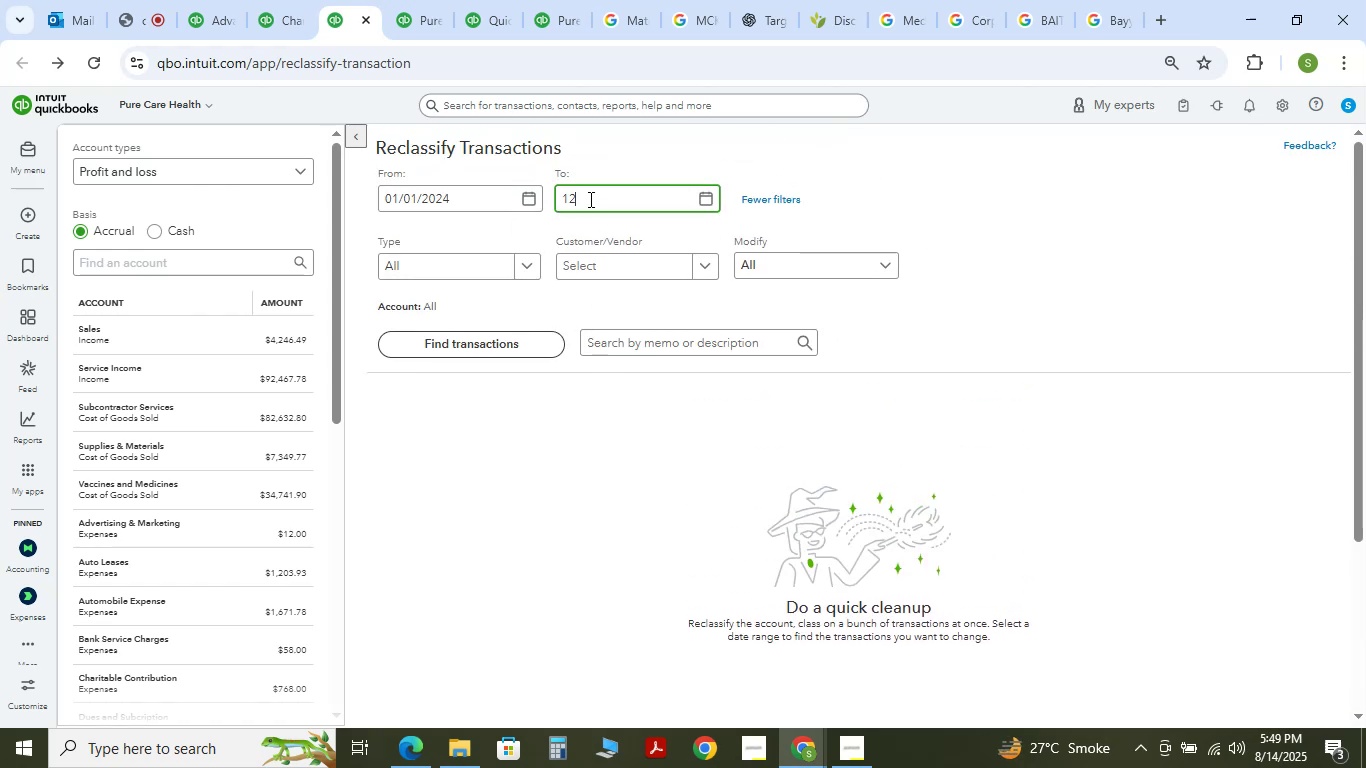 
key(NumpadDivide)
 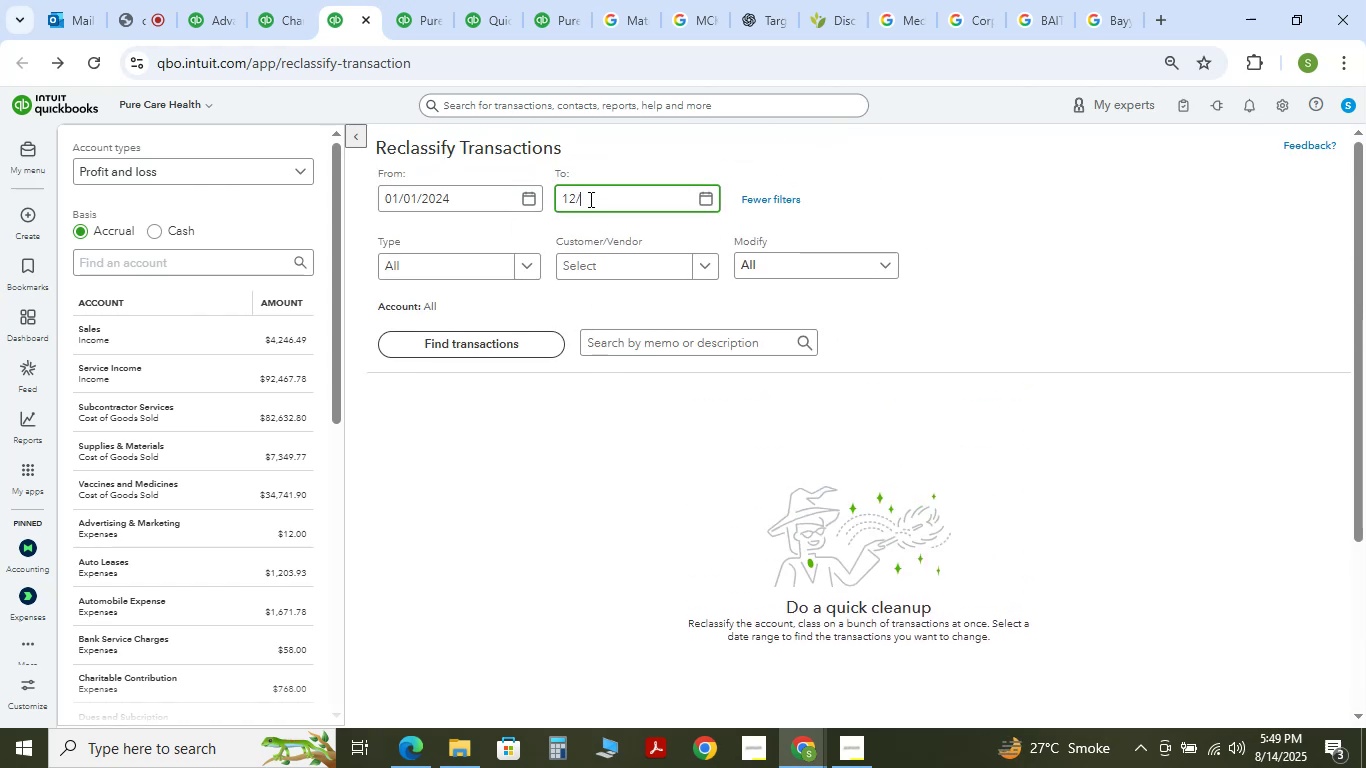 
key(Numpad3)
 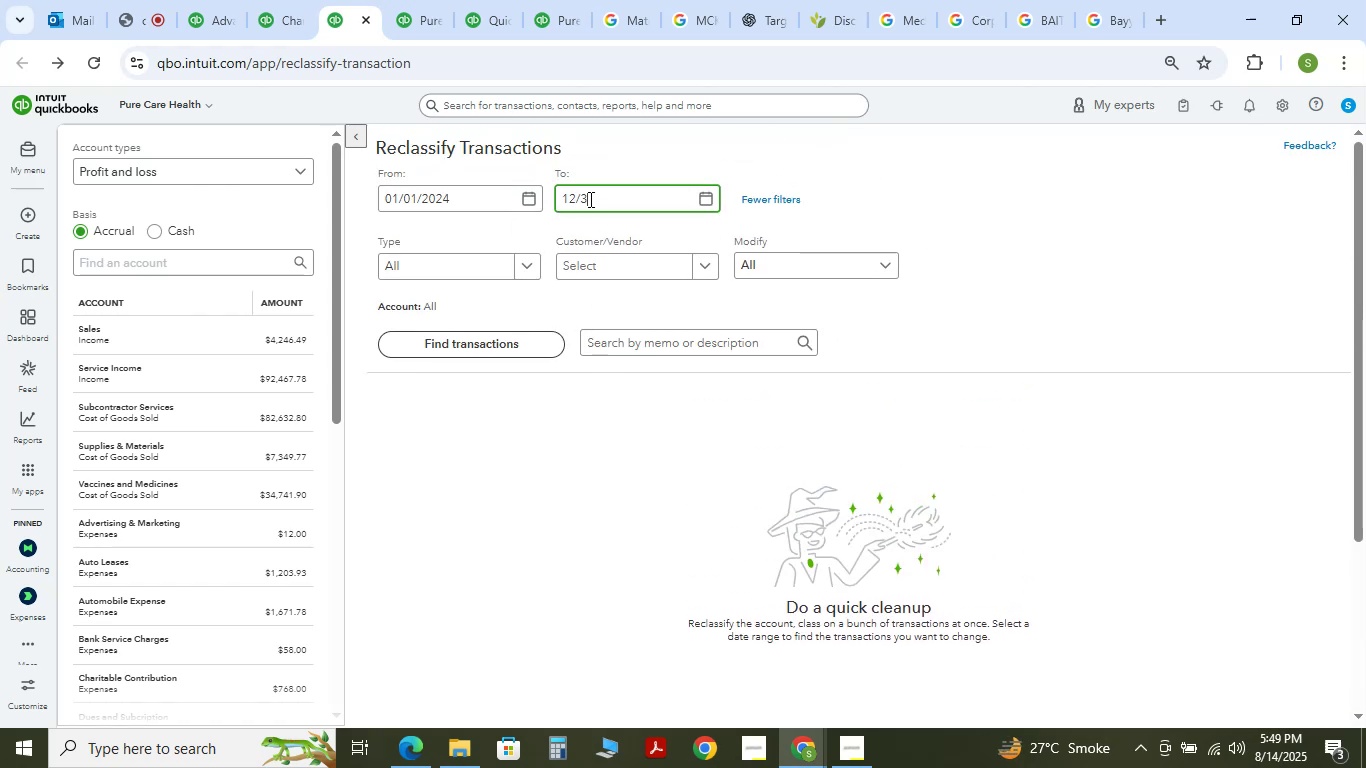 
key(Numpad1)
 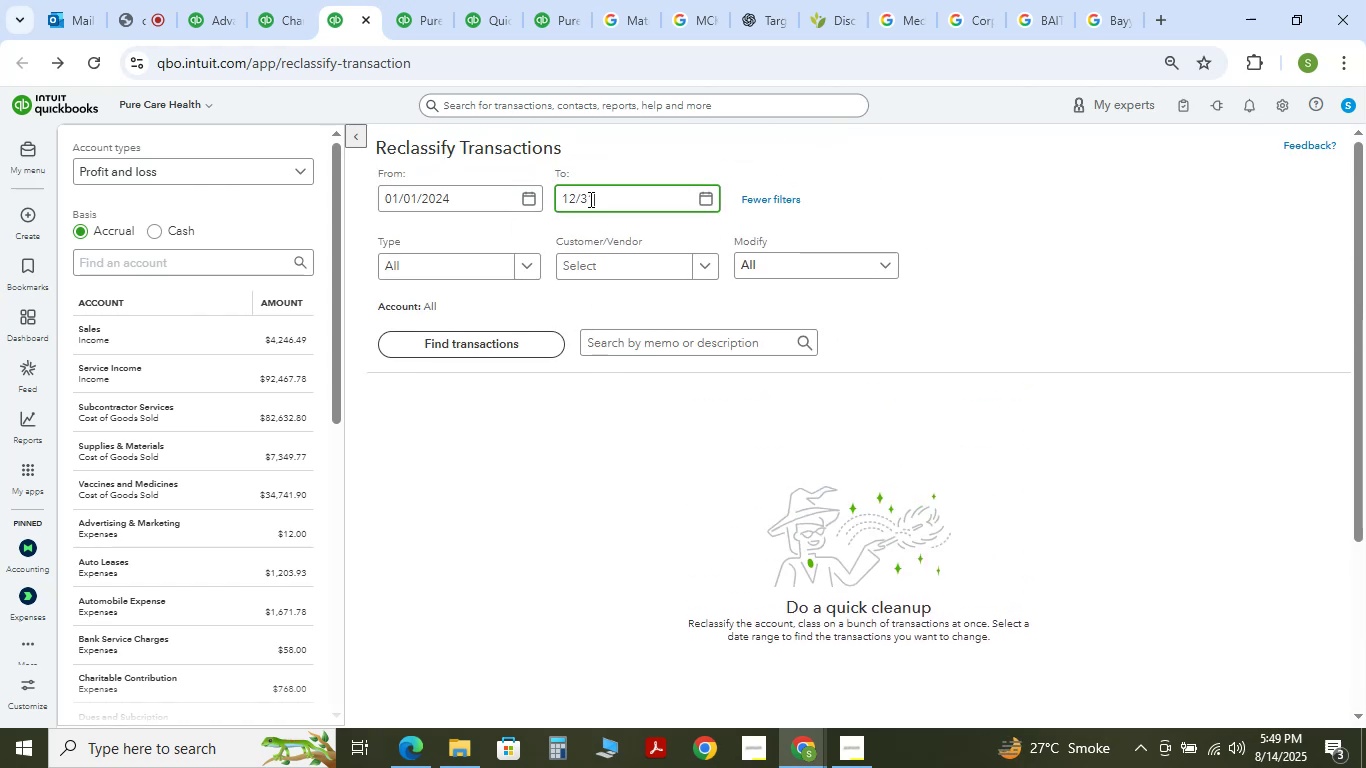 
key(NumpadDivide)
 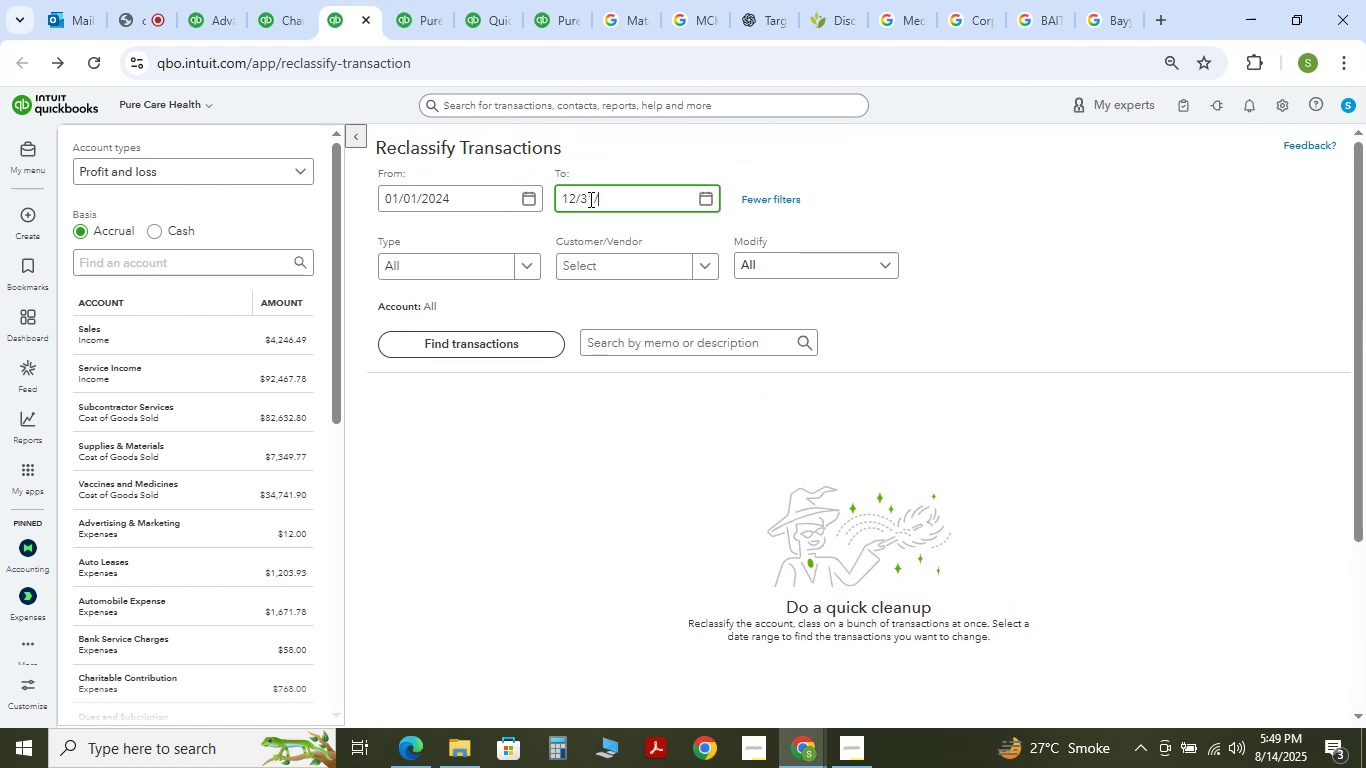 
key(Numpad2)
 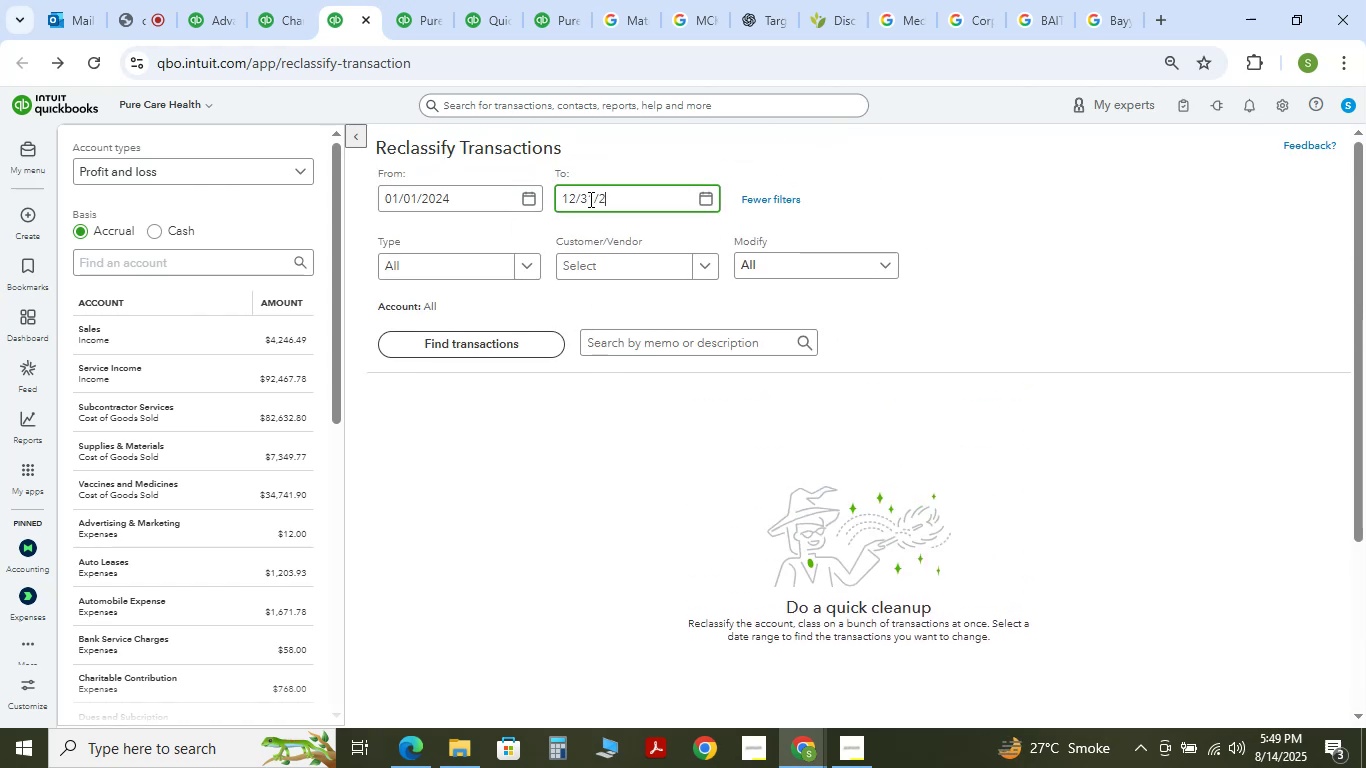 
key(Numpad4)
 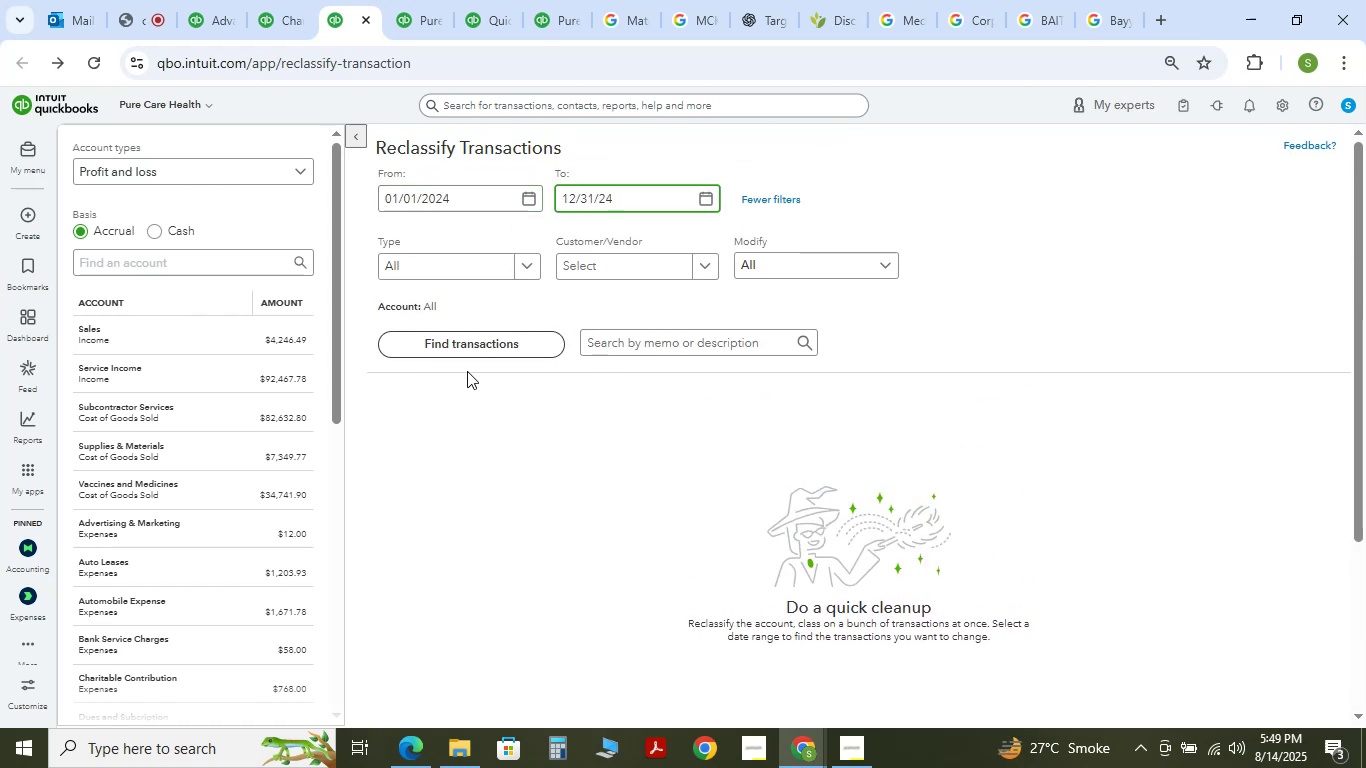 
left_click([465, 336])
 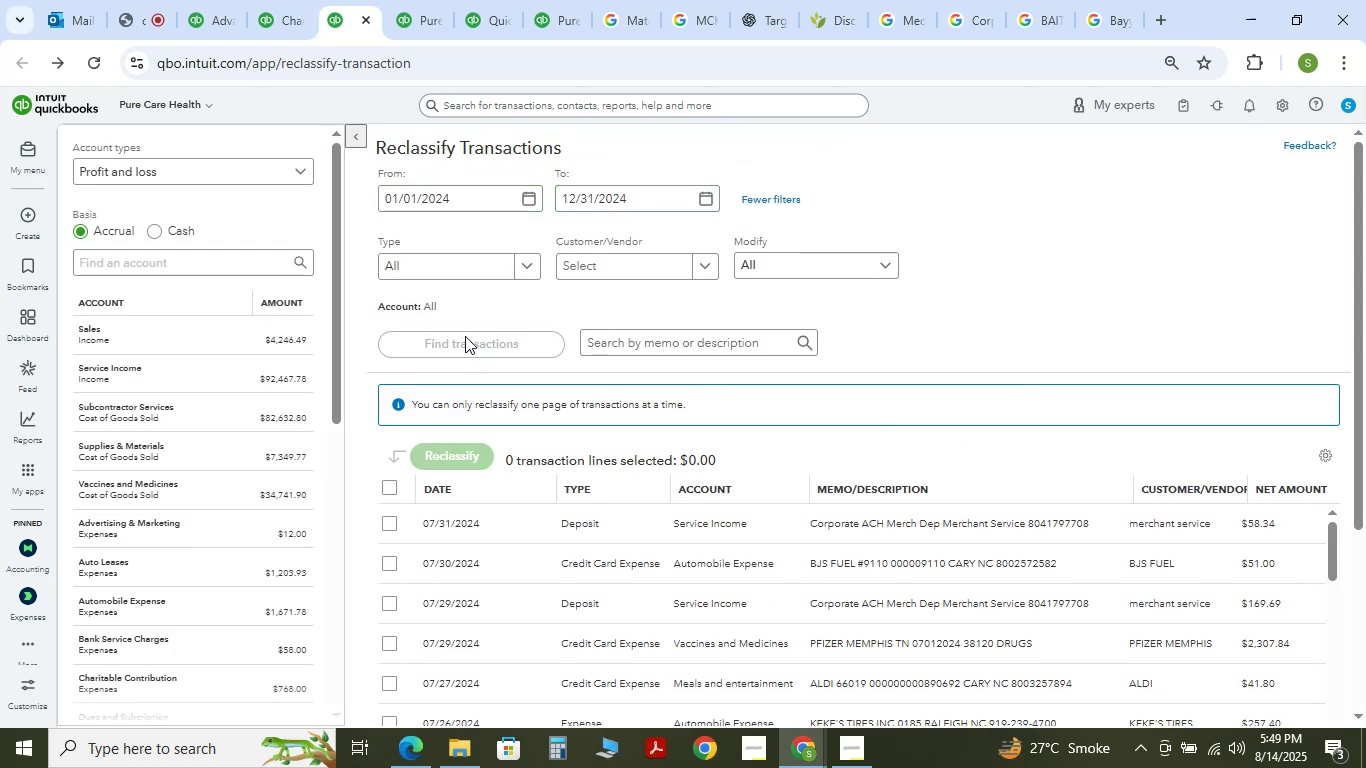 
scroll: coordinate [965, 341], scroll_direction: down, amount: 8.0
 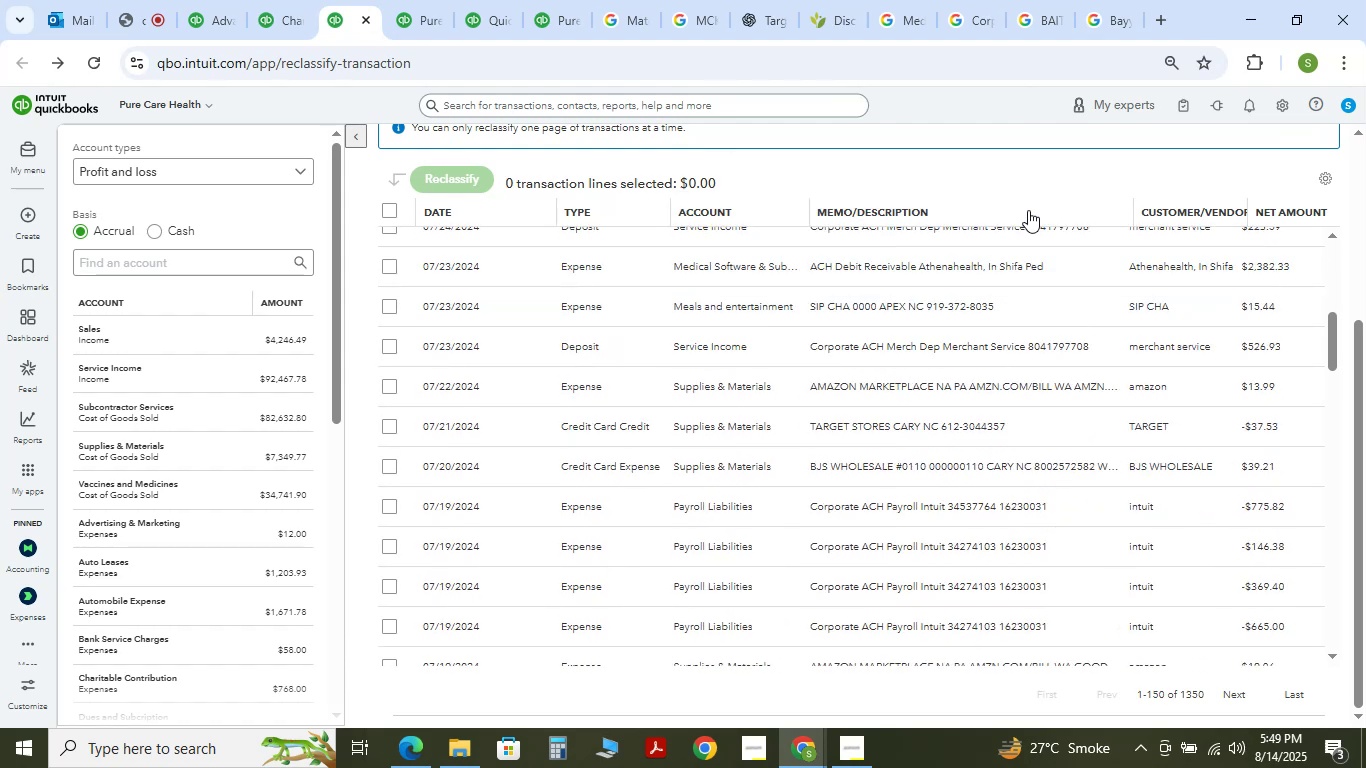 
left_click([1028, 210])
 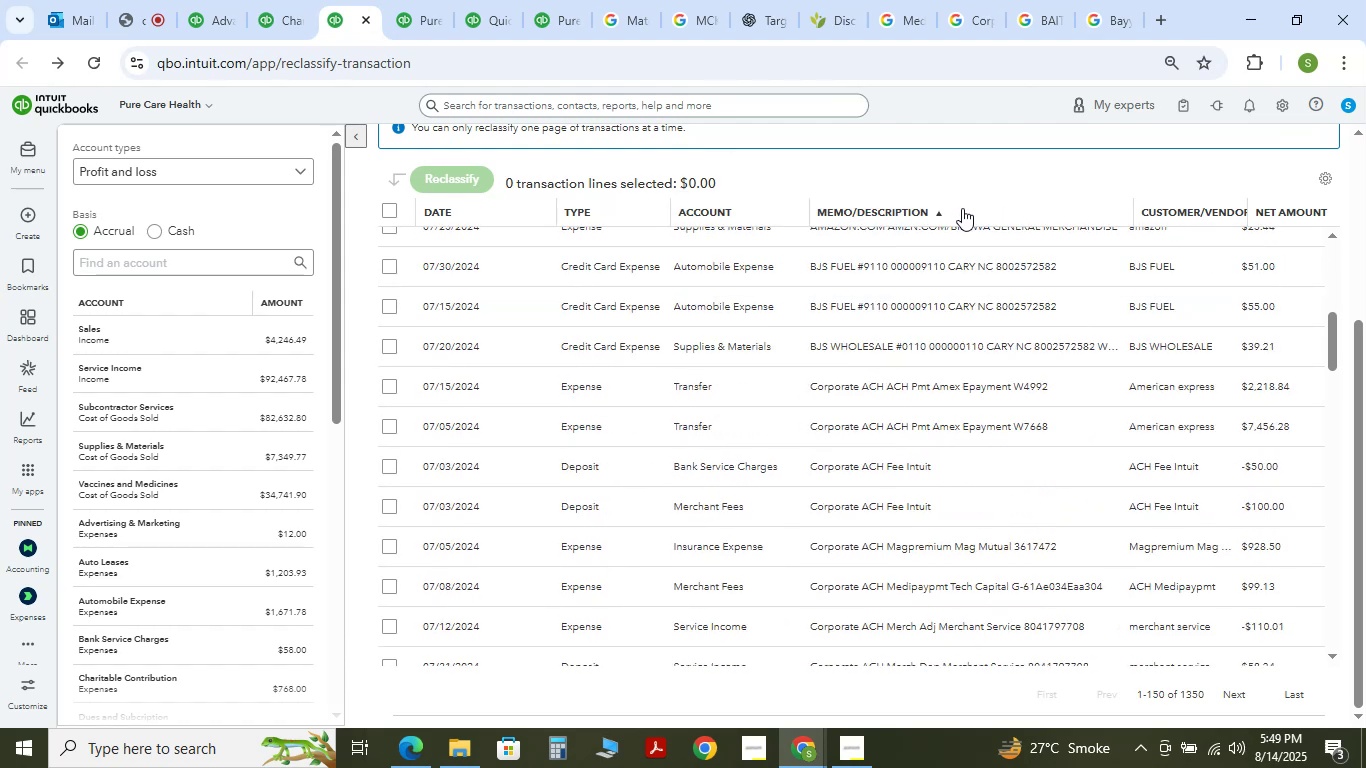 
scroll: coordinate [934, 486], scroll_direction: down, amount: 10.0
 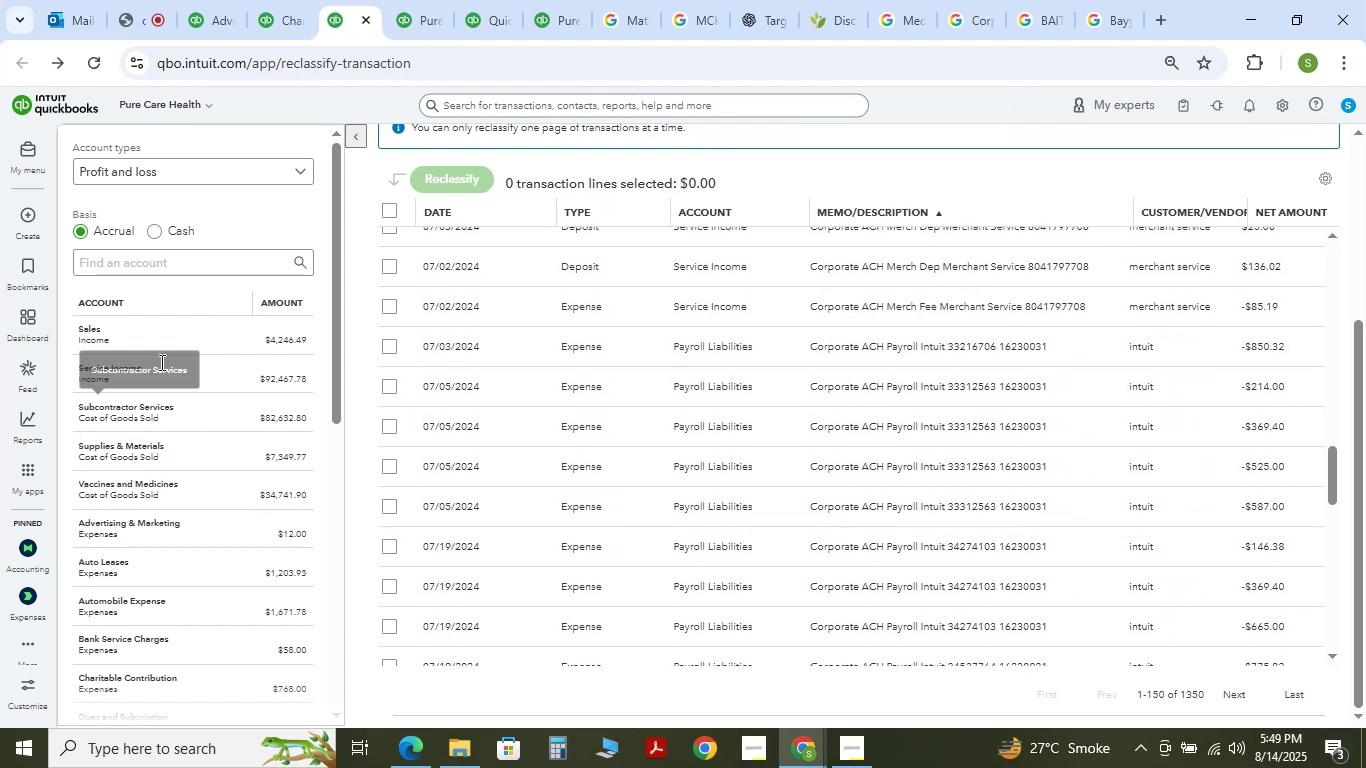 
scroll: coordinate [688, 449], scroll_direction: up, amount: 1.0
 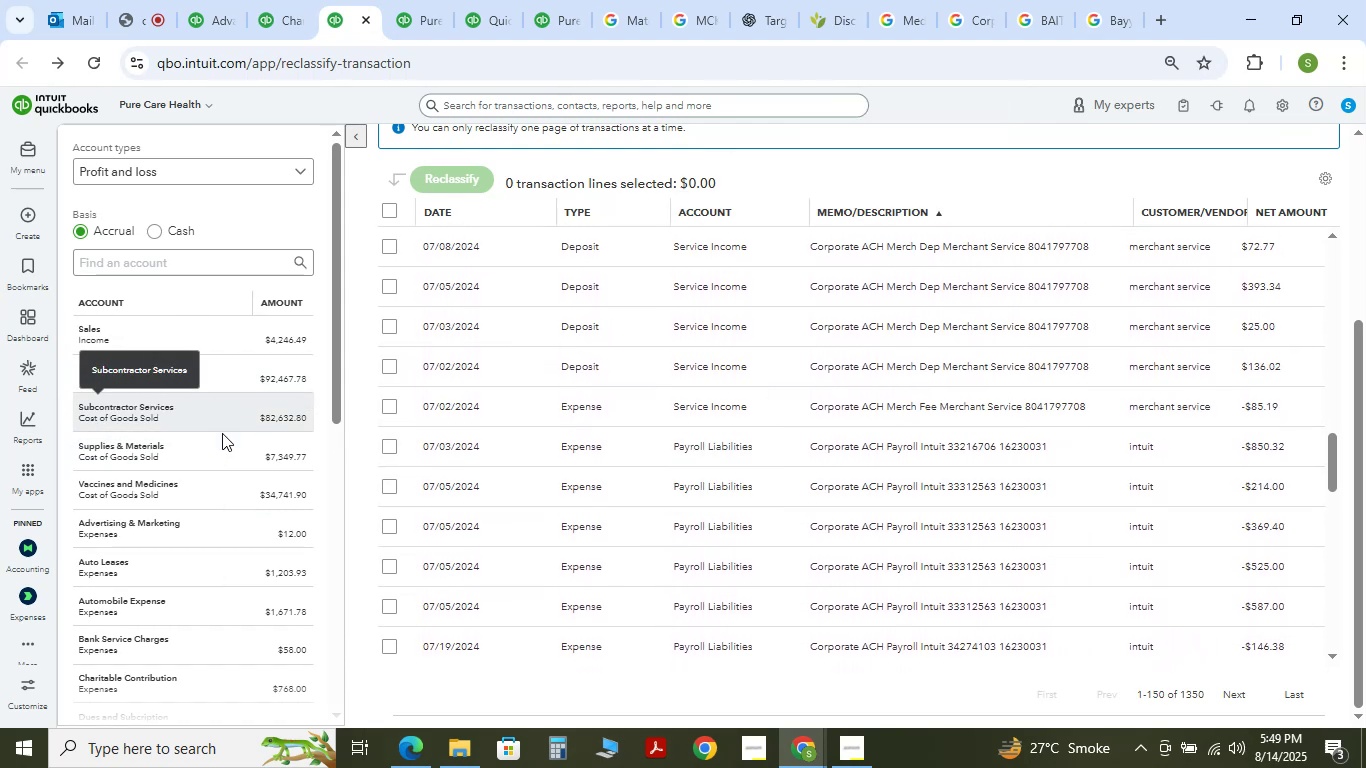 
left_click([234, 425])
 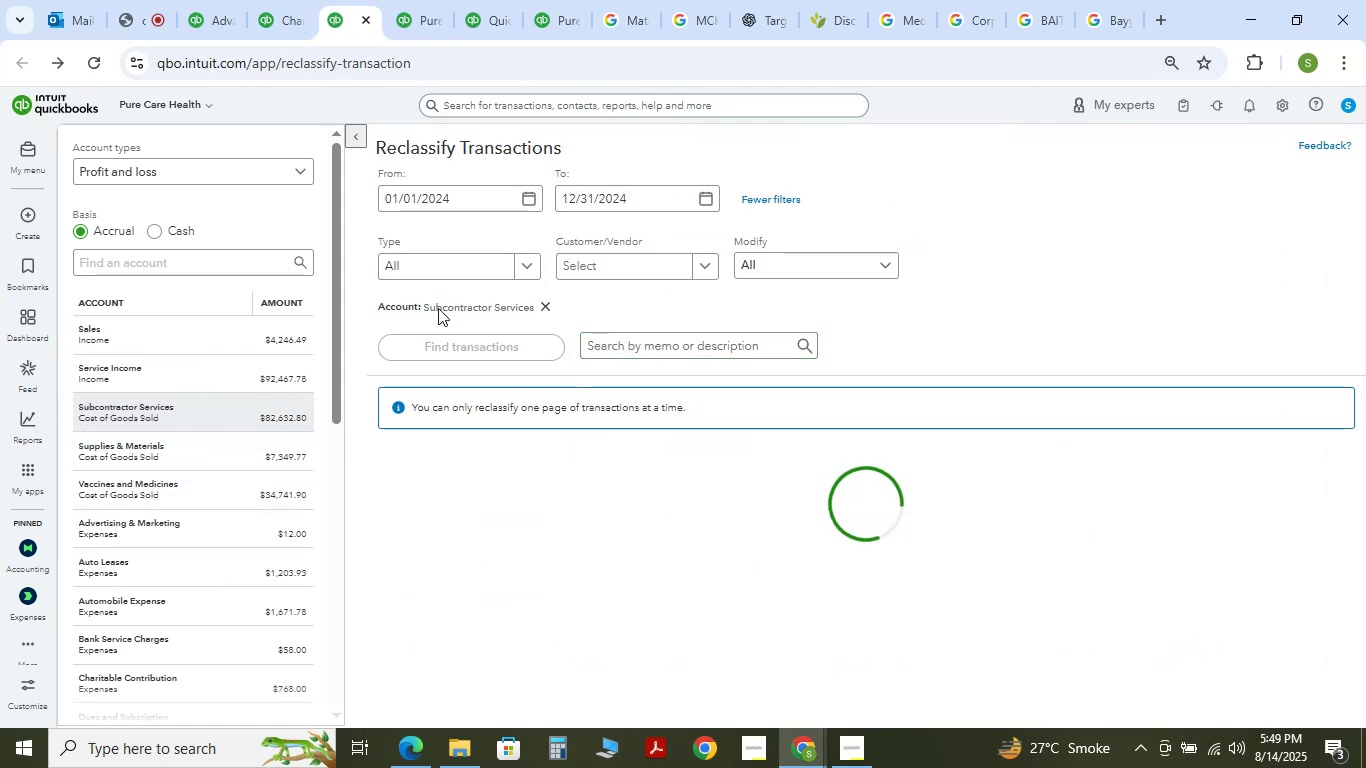 
scroll: coordinate [1061, 335], scroll_direction: down, amount: 4.0
 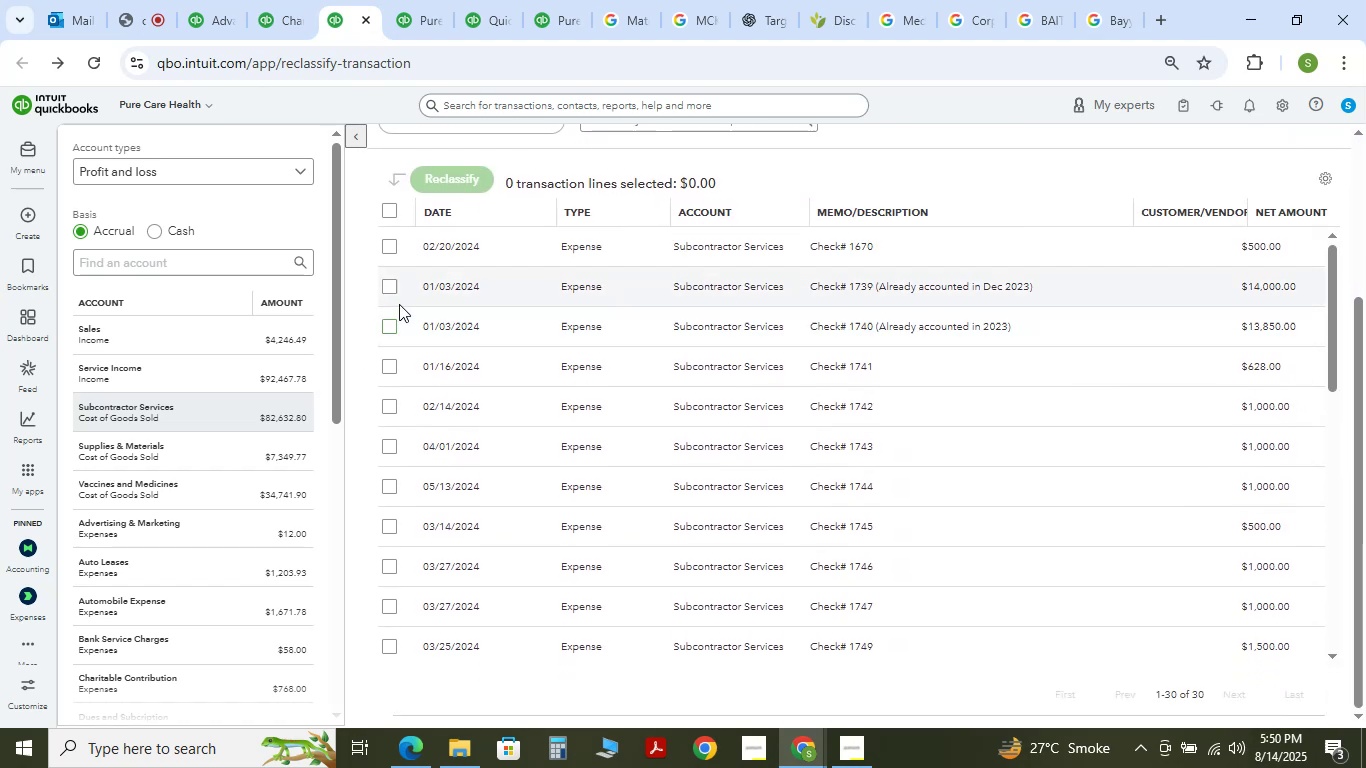 
left_click([393, 290])
 